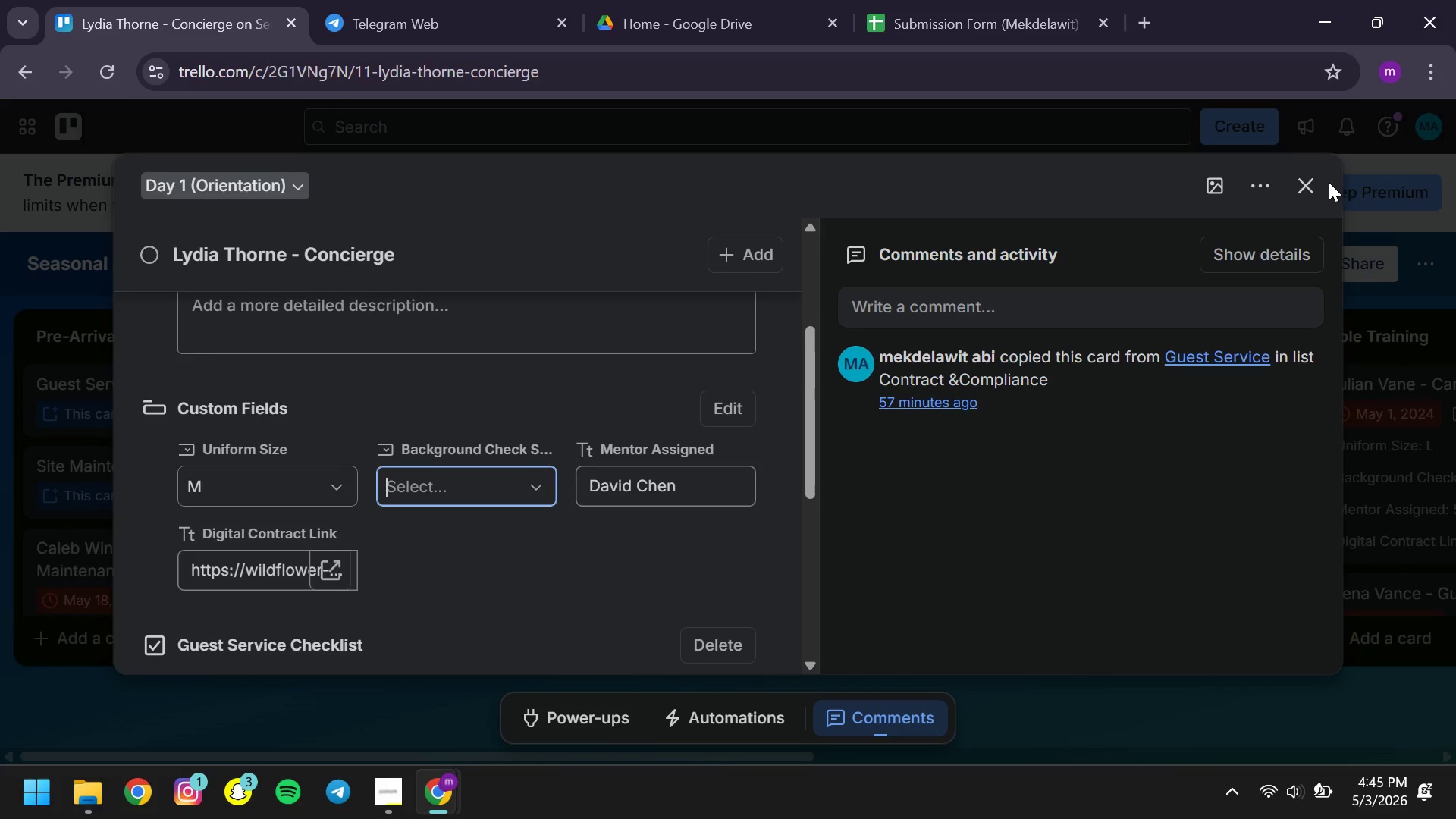 
left_click([1329, 182])
 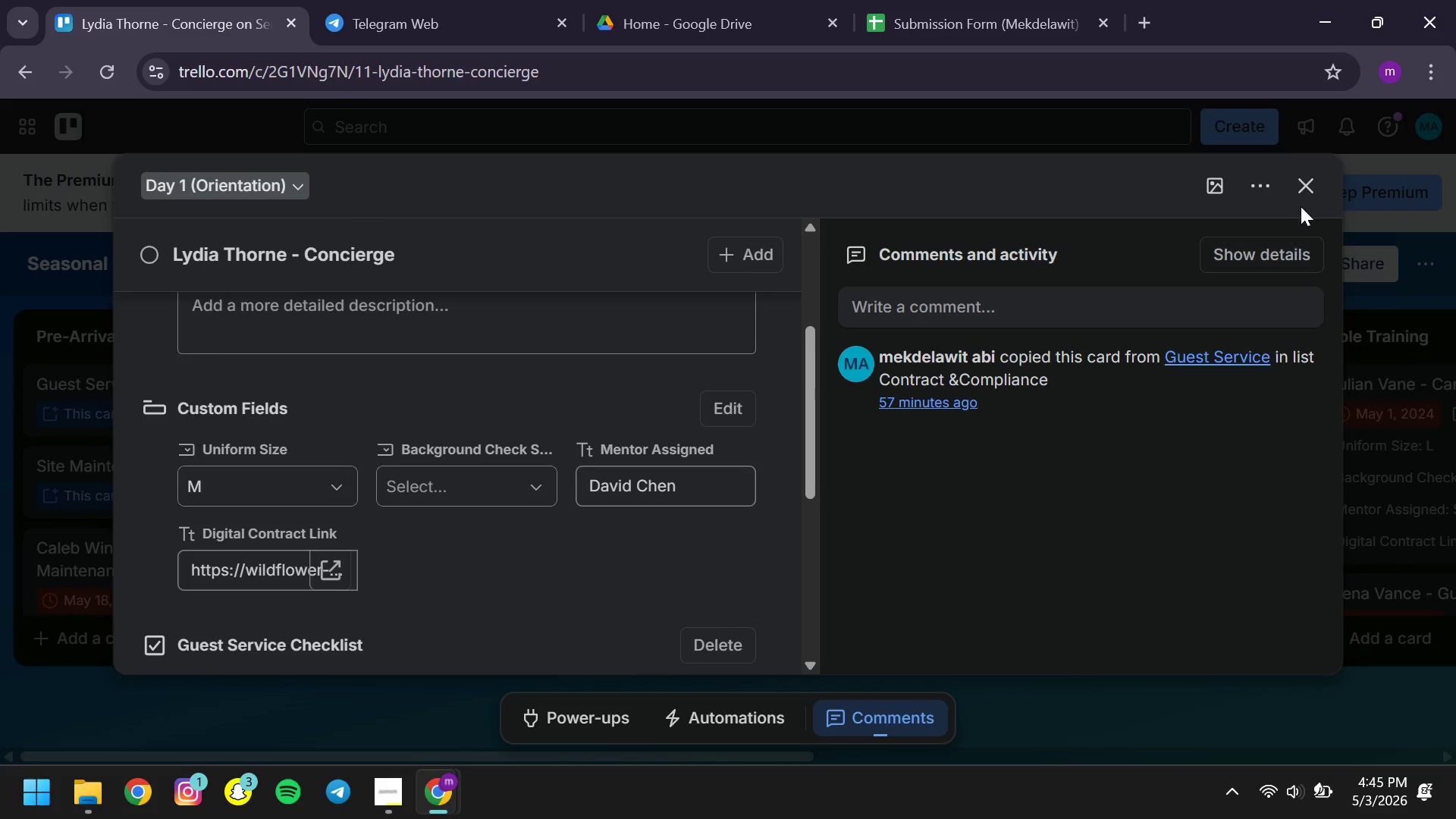 
left_click([1305, 189])
 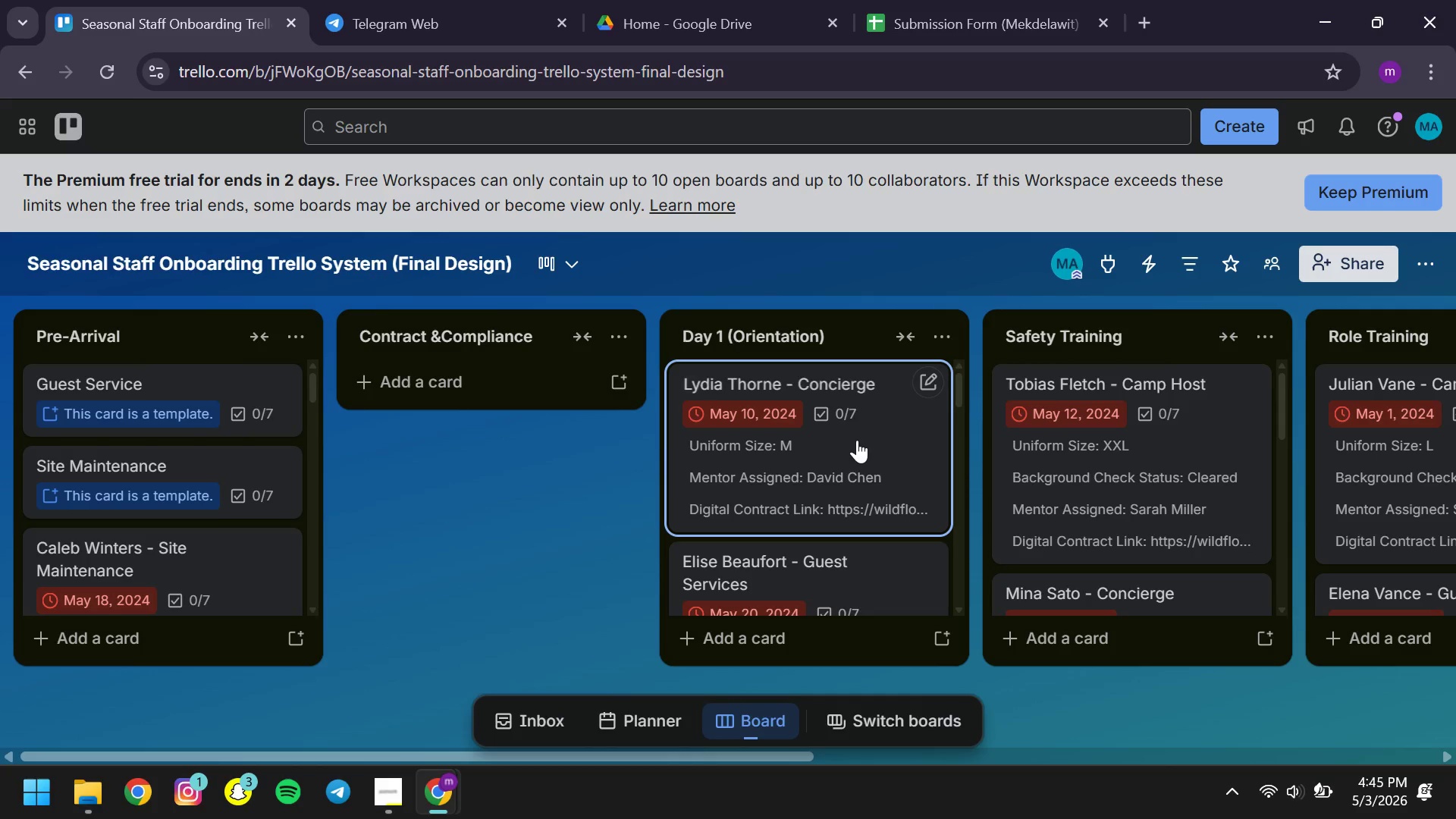 
left_click([857, 440])
 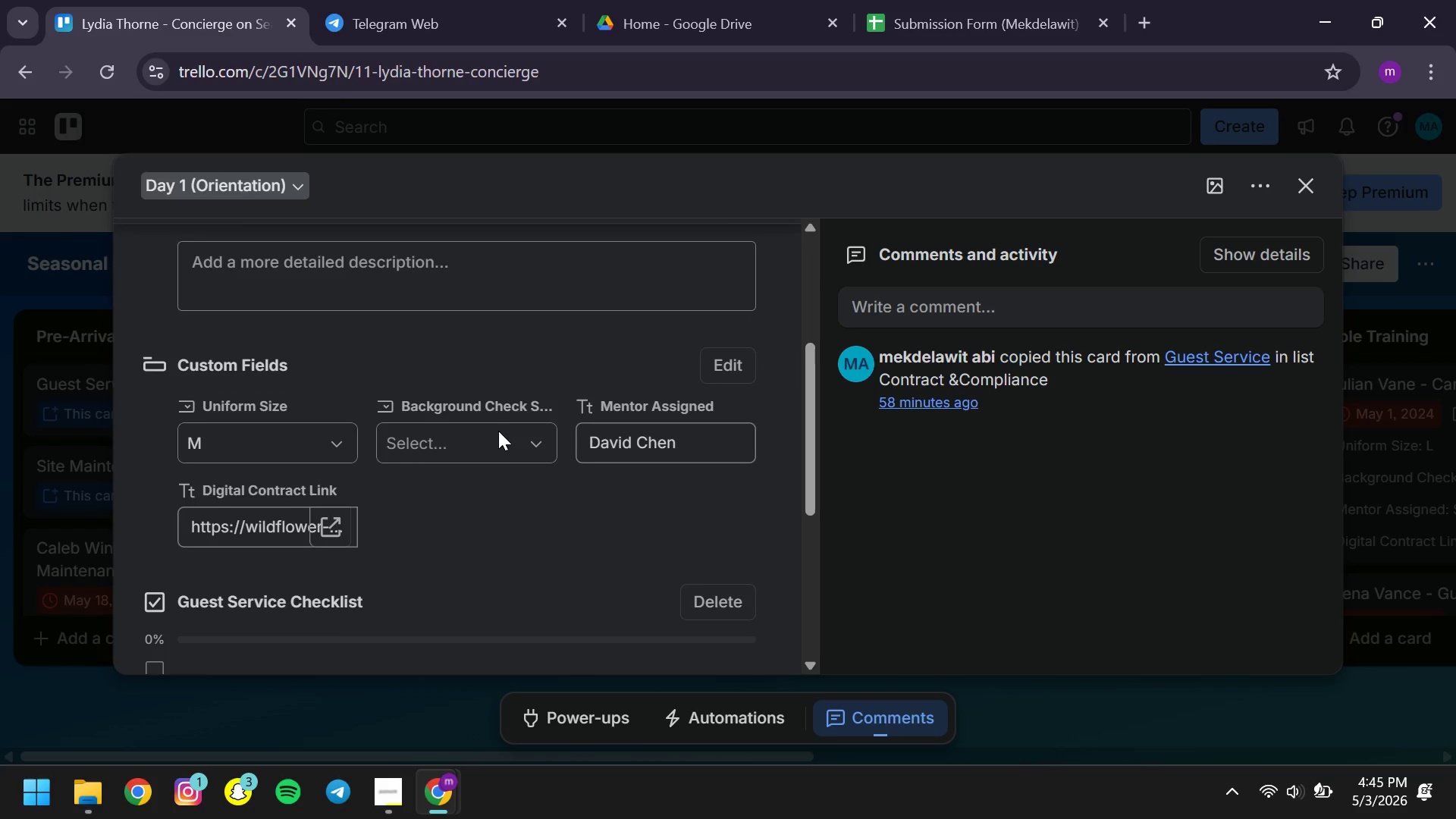 
left_click([482, 432])
 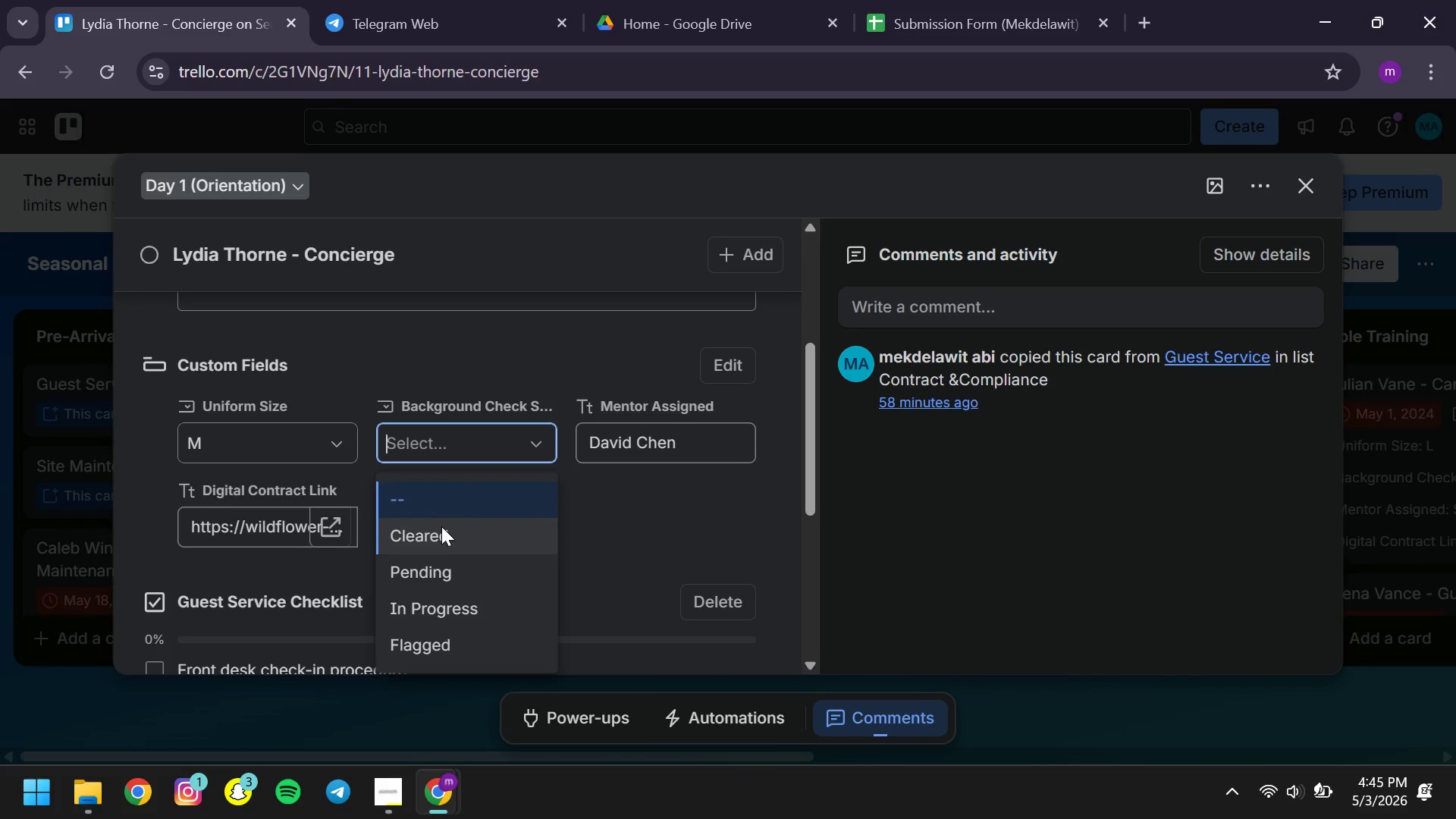 
left_click([441, 526])
 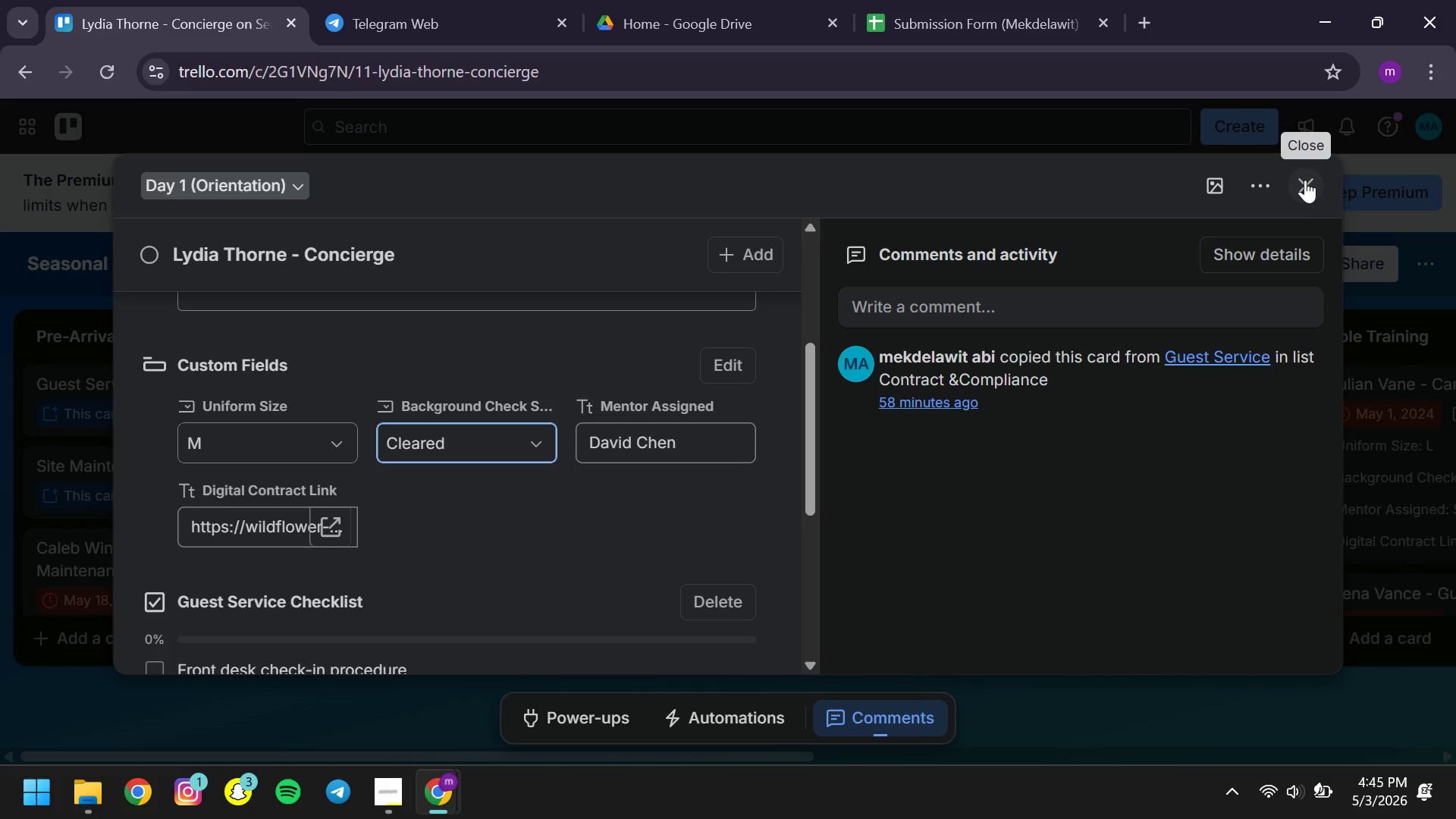 
left_click([1305, 180])
 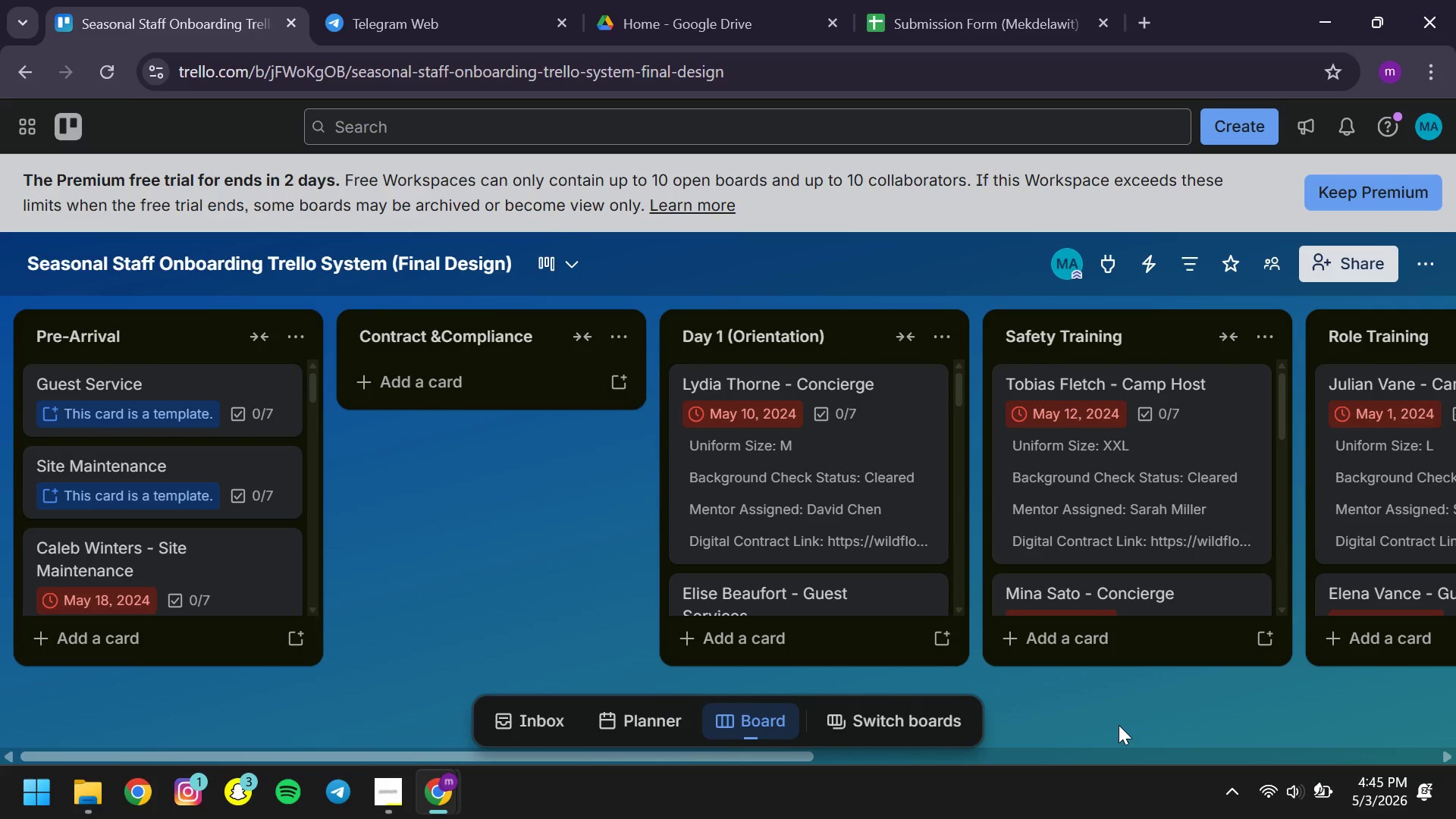 
wait(5.98)
 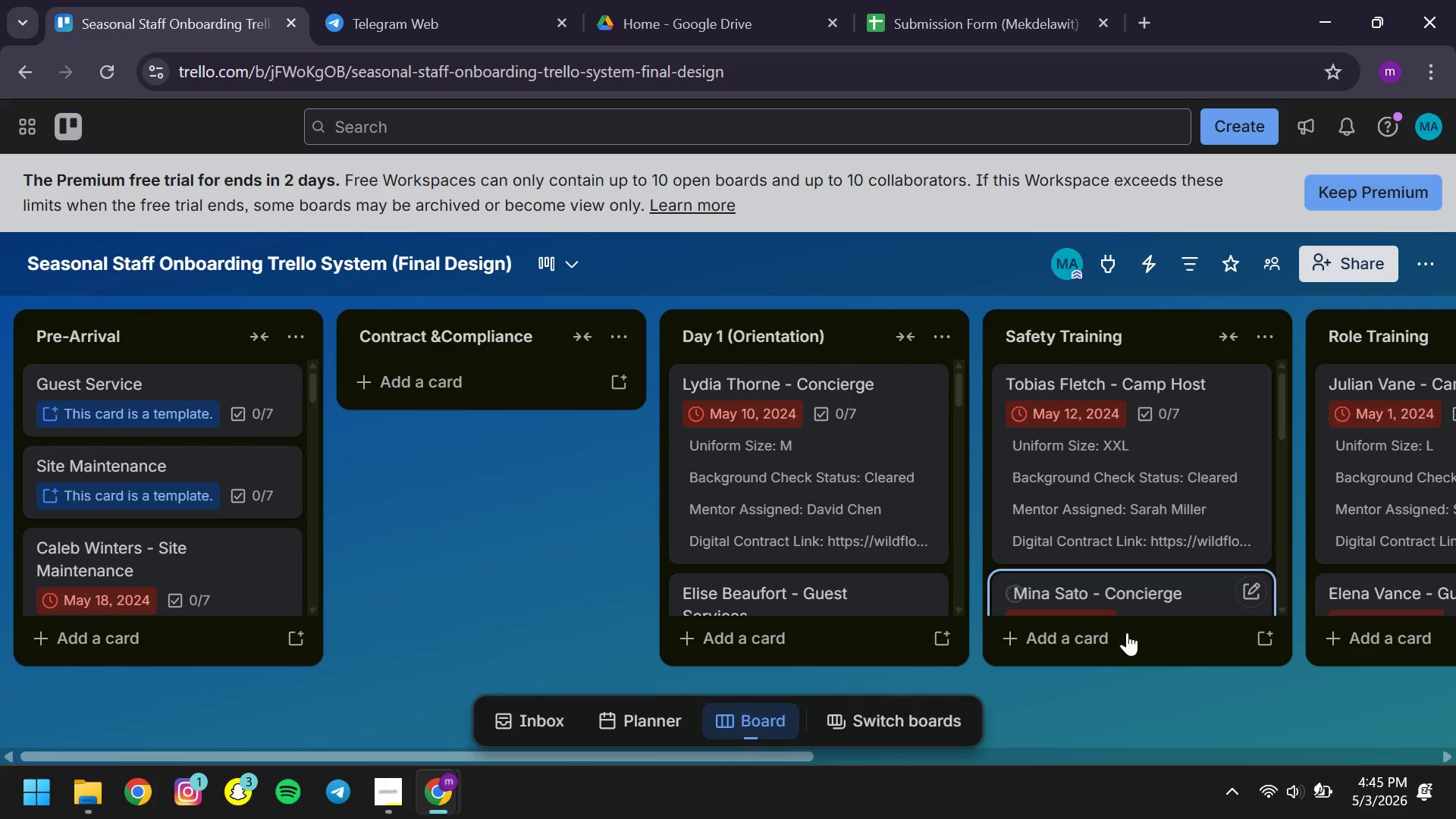 
left_click([1185, 717])
 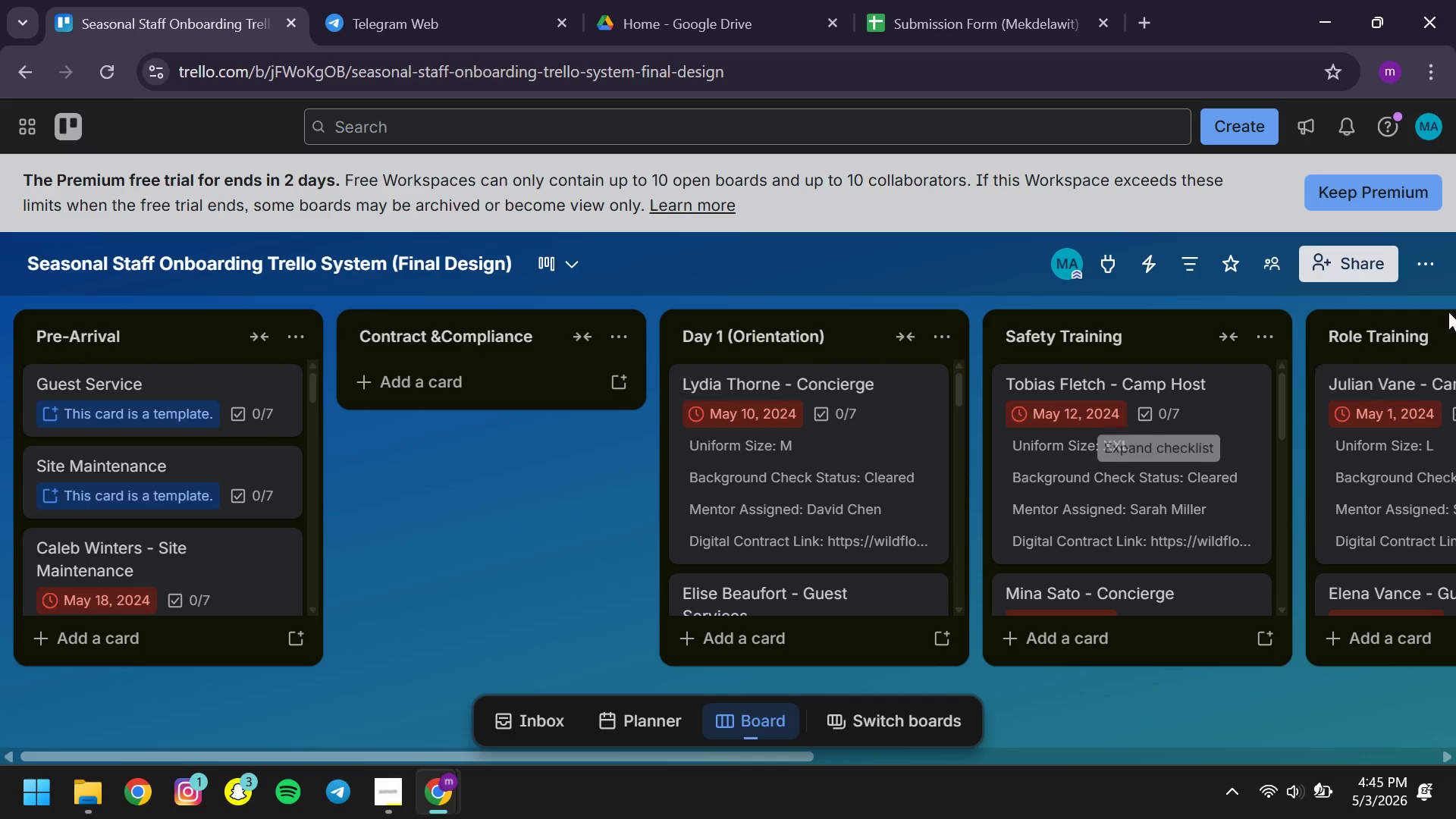 
left_click([1428, 267])
 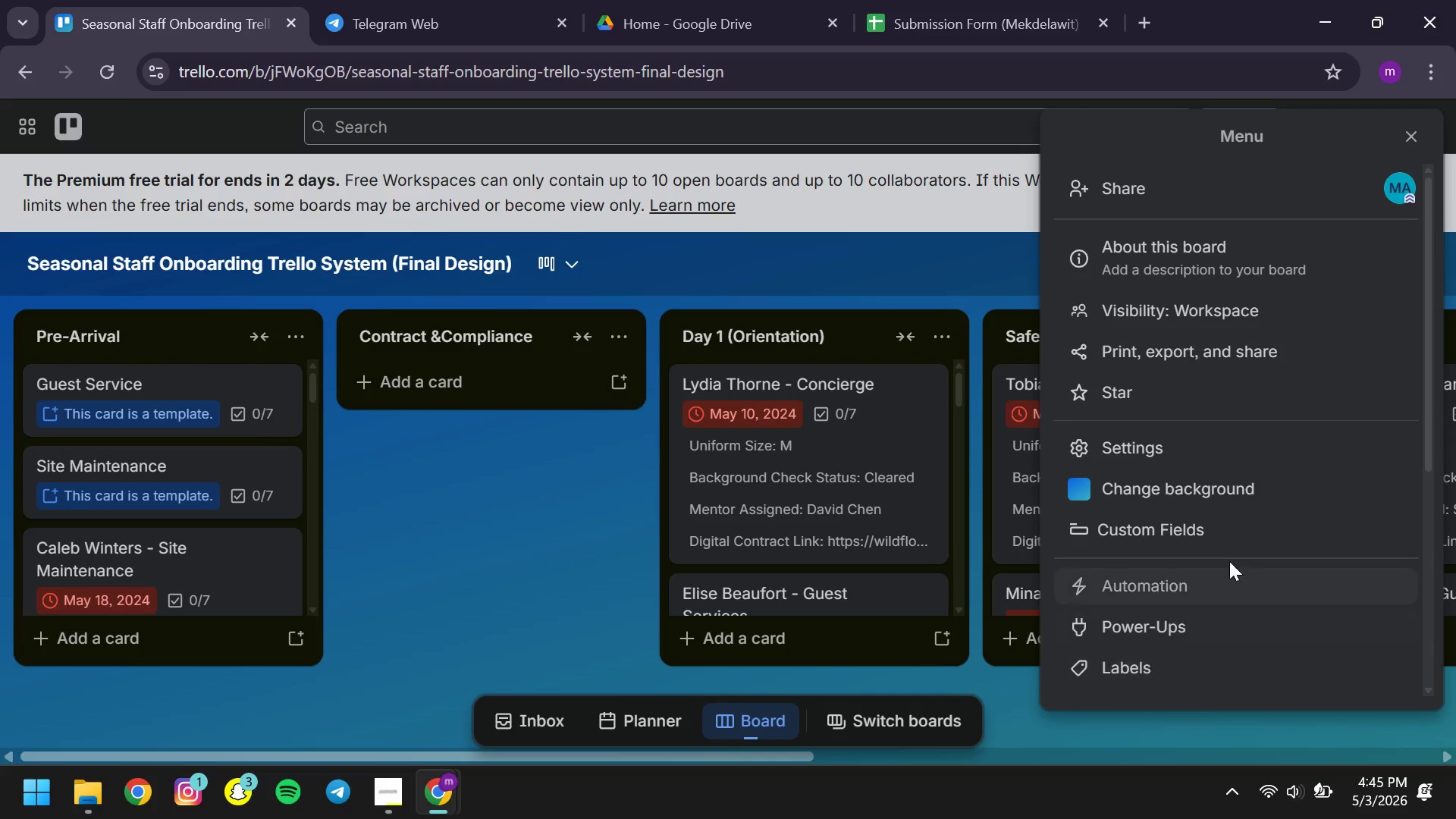 
left_click([1174, 579])
 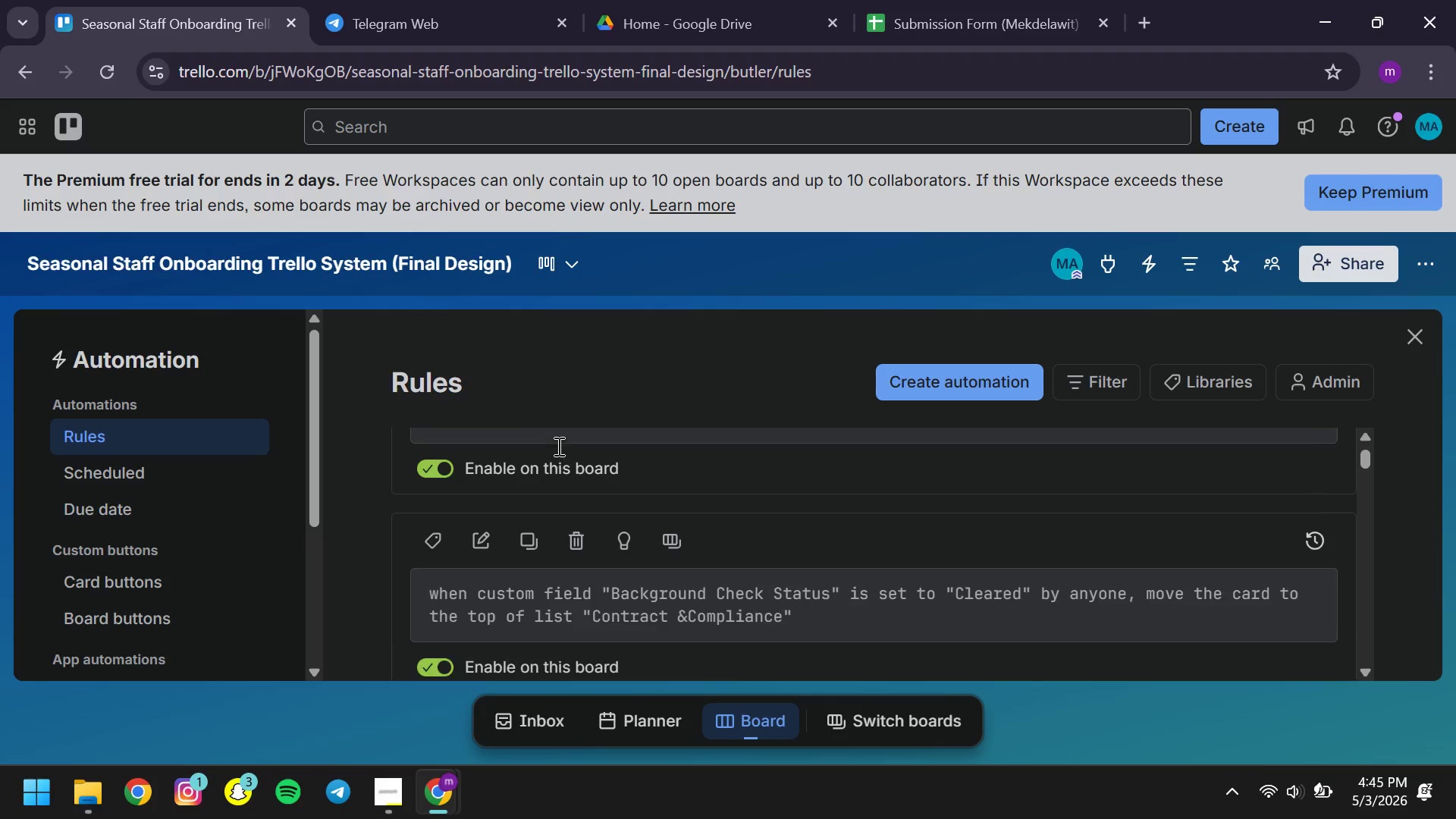 
wait(5.98)
 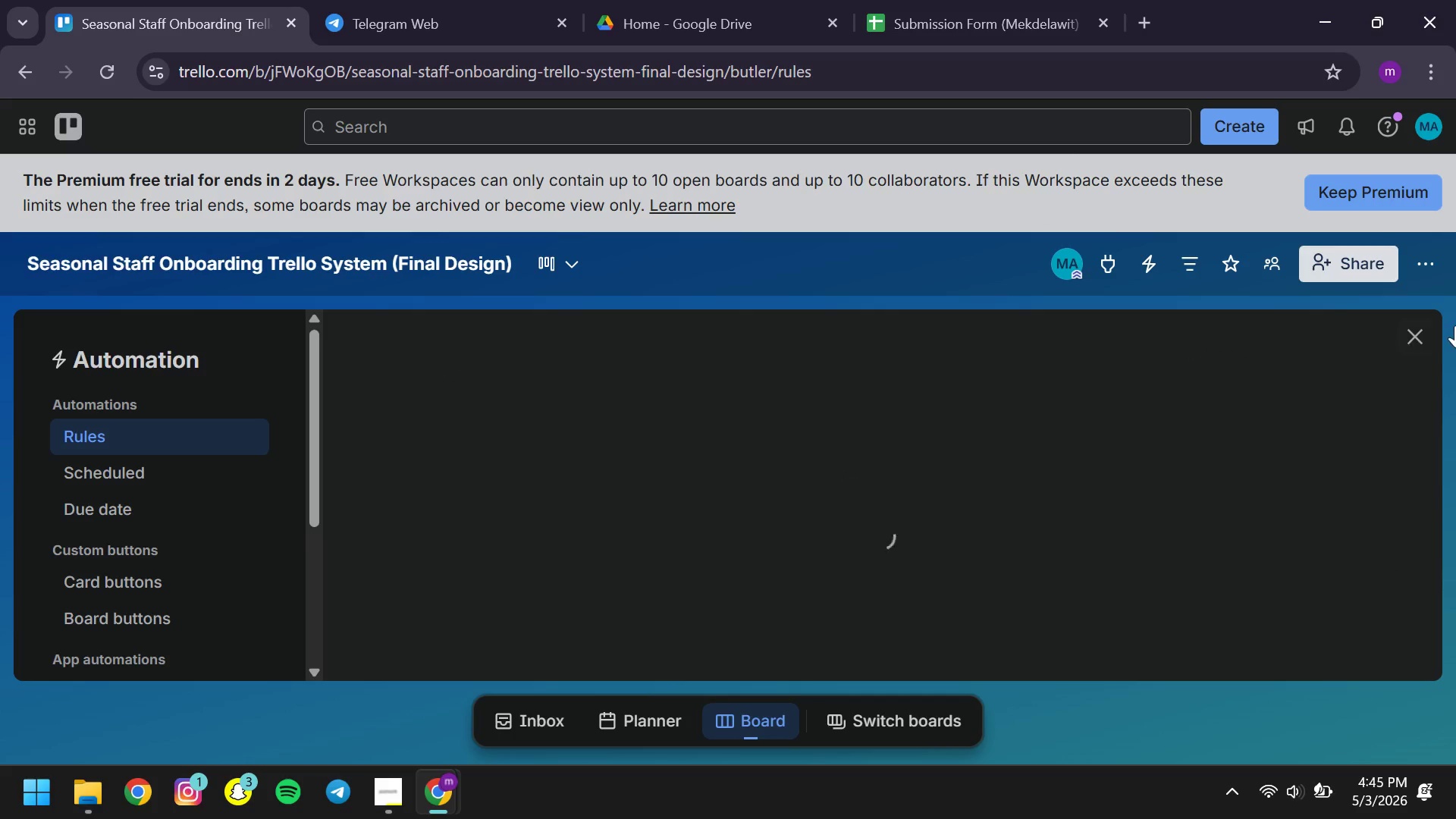 
left_click([588, 549])
 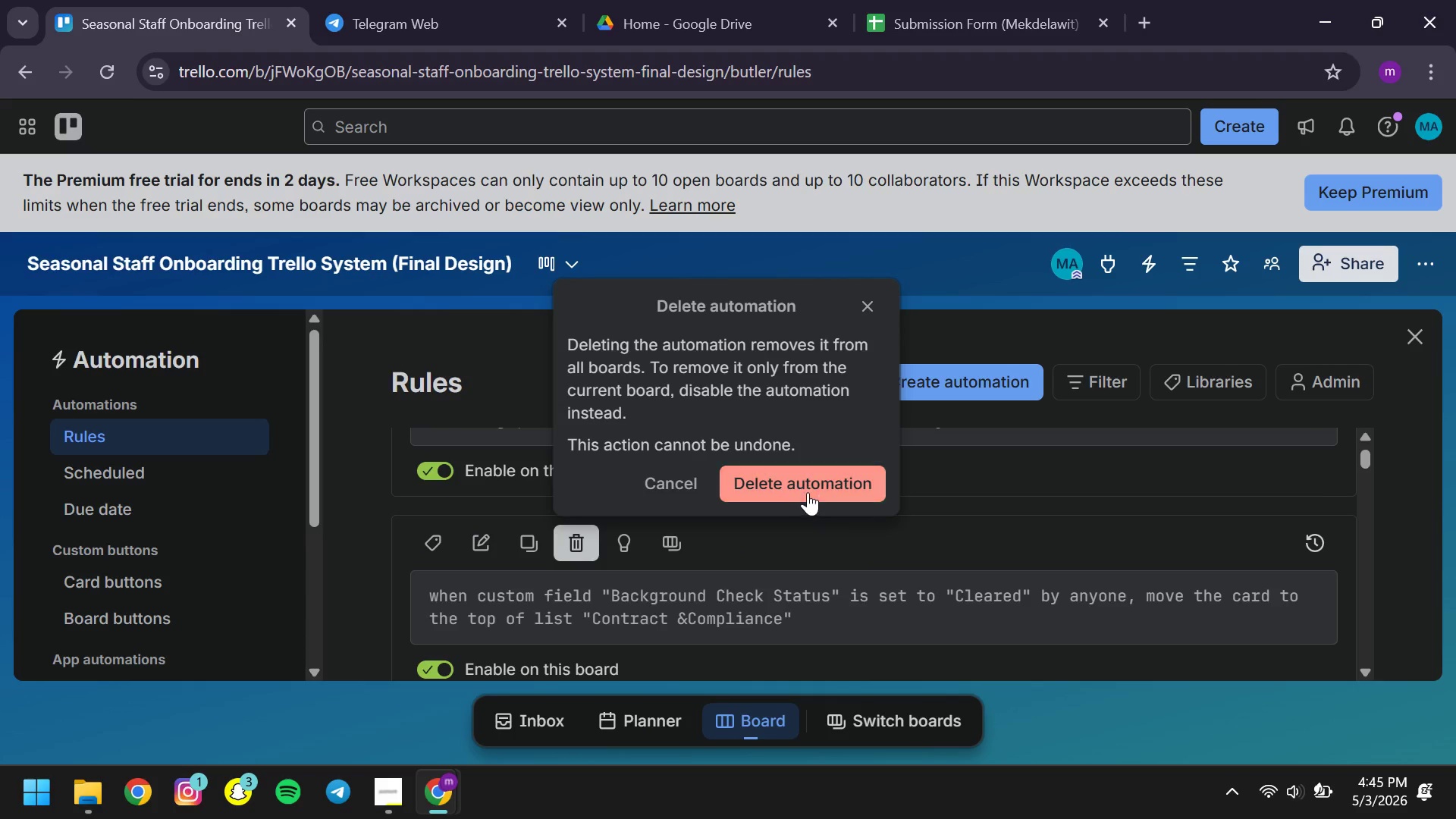 
left_click([804, 492])
 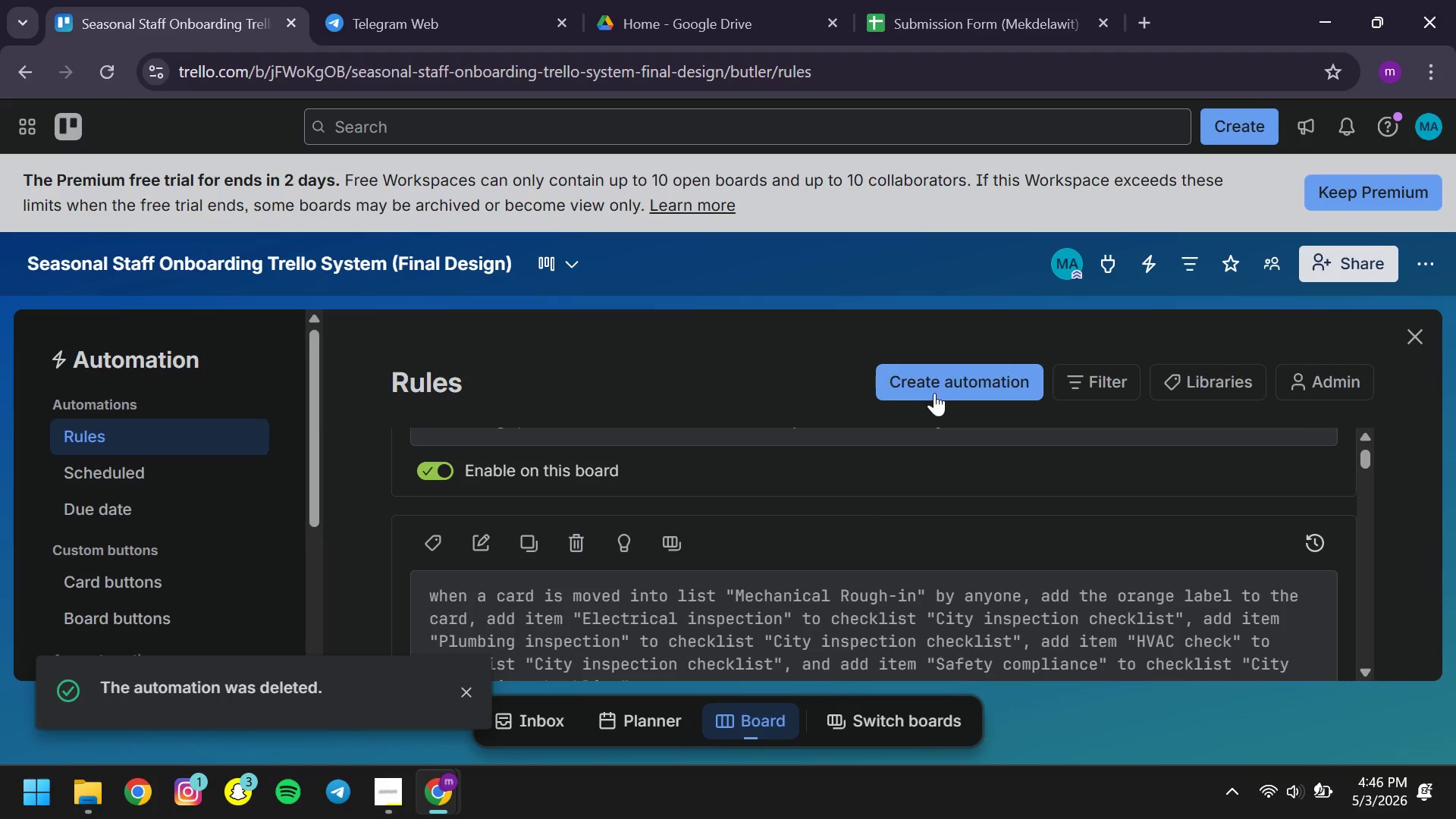 
left_click([934, 378])
 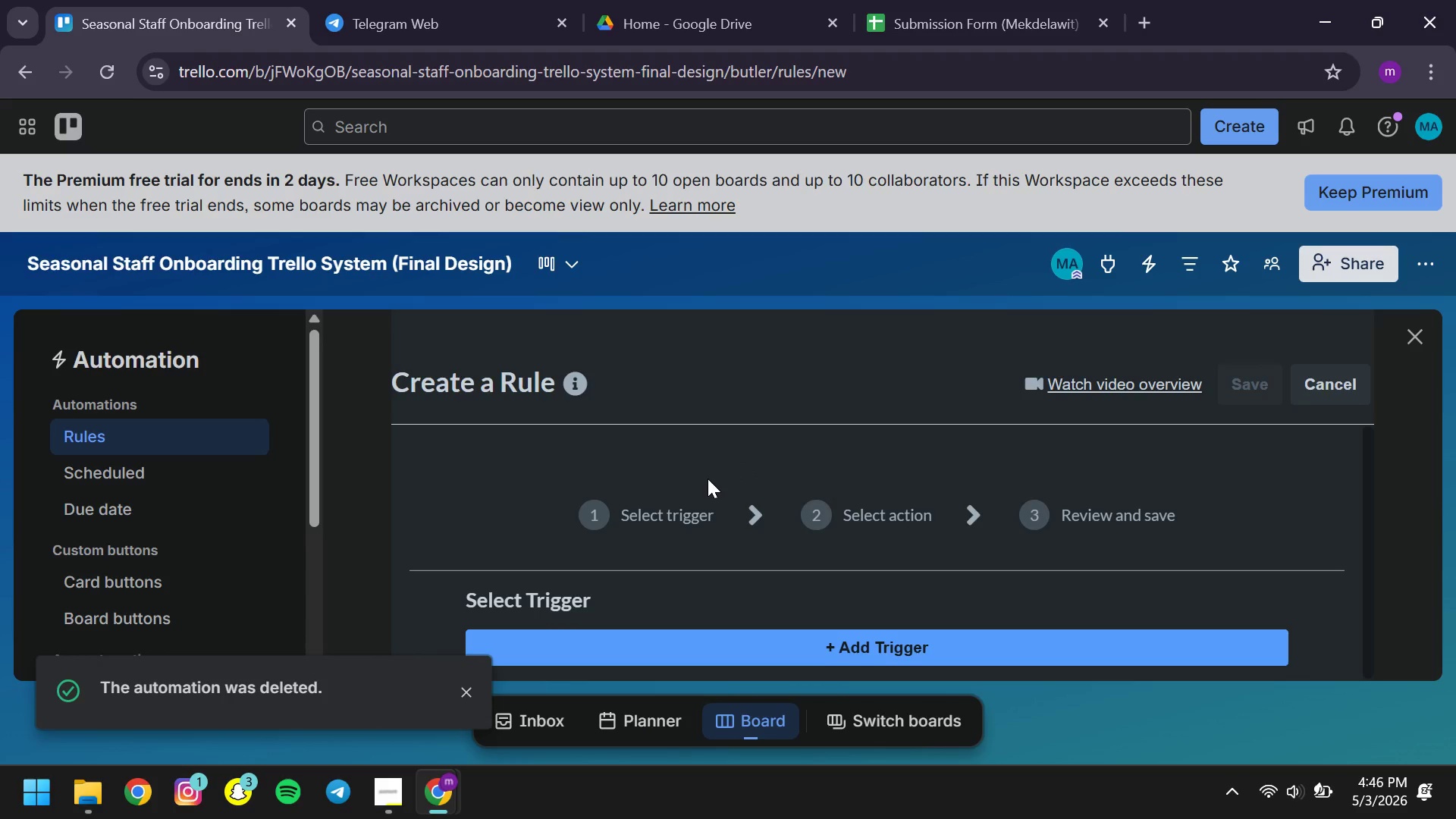 
wait(5.67)
 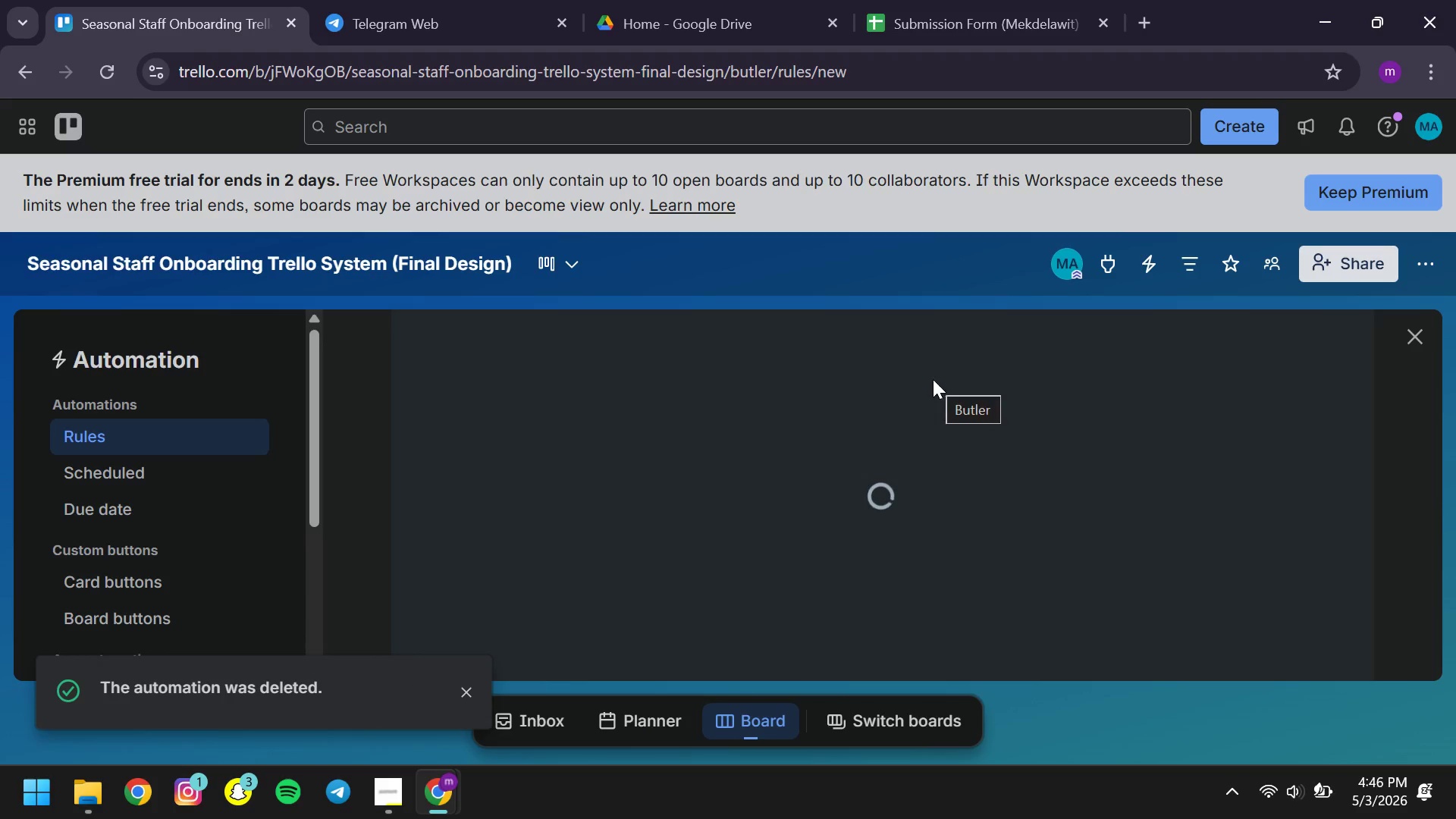 
left_click([758, 650])
 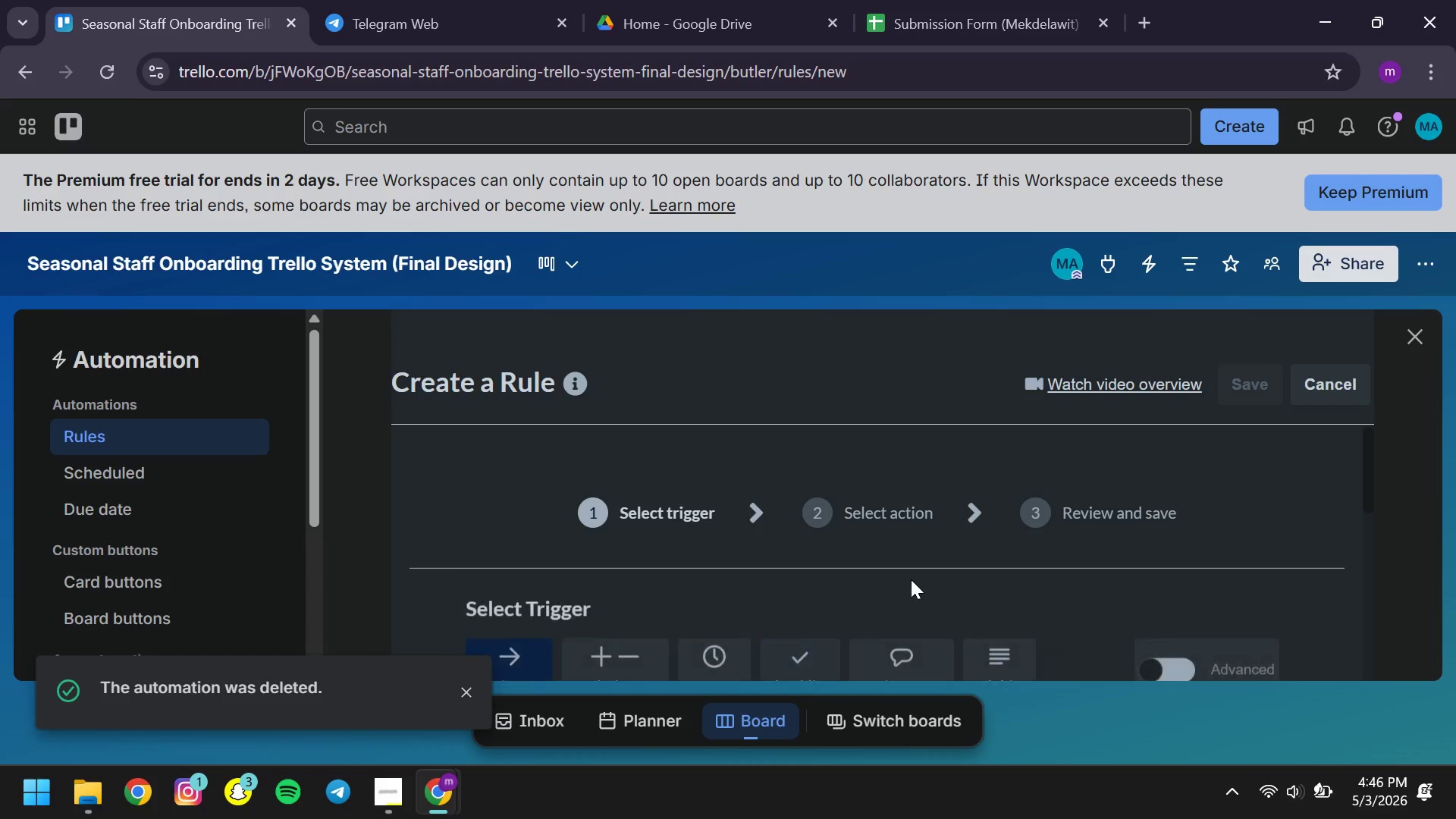 
mouse_move([901, 568])
 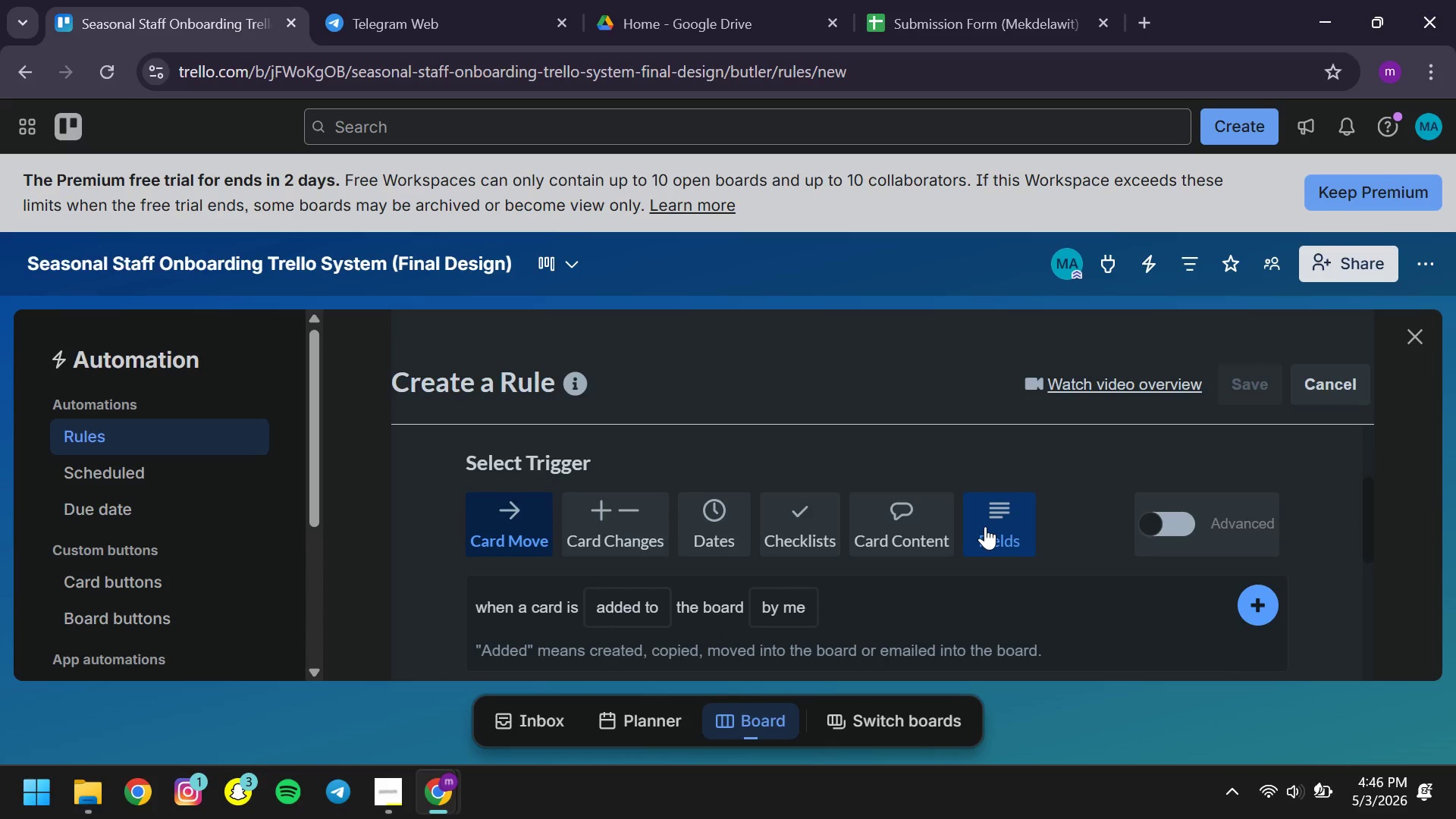 
left_click([985, 526])
 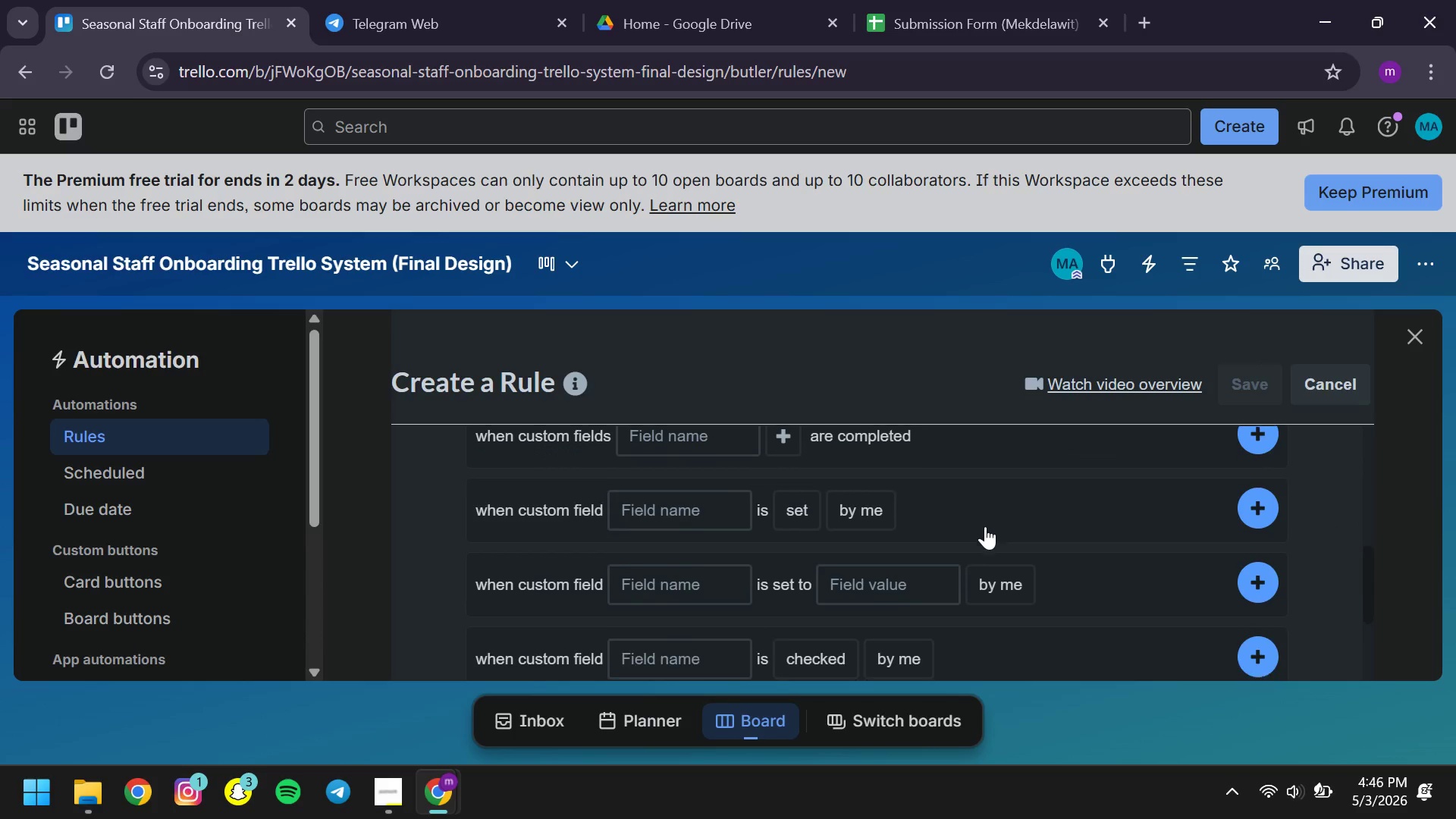 
mouse_move([811, 551])
 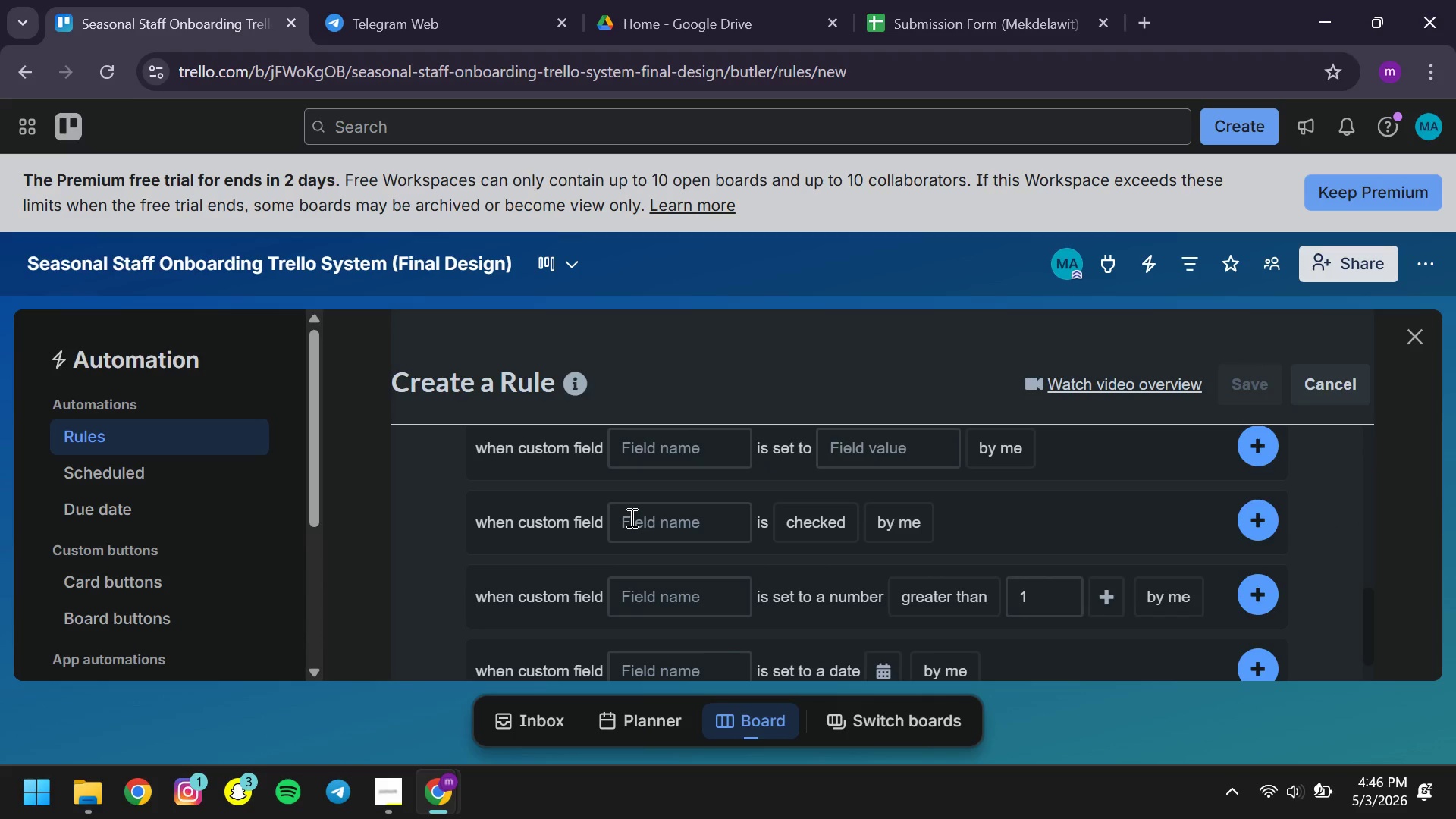 
left_click([630, 517])
 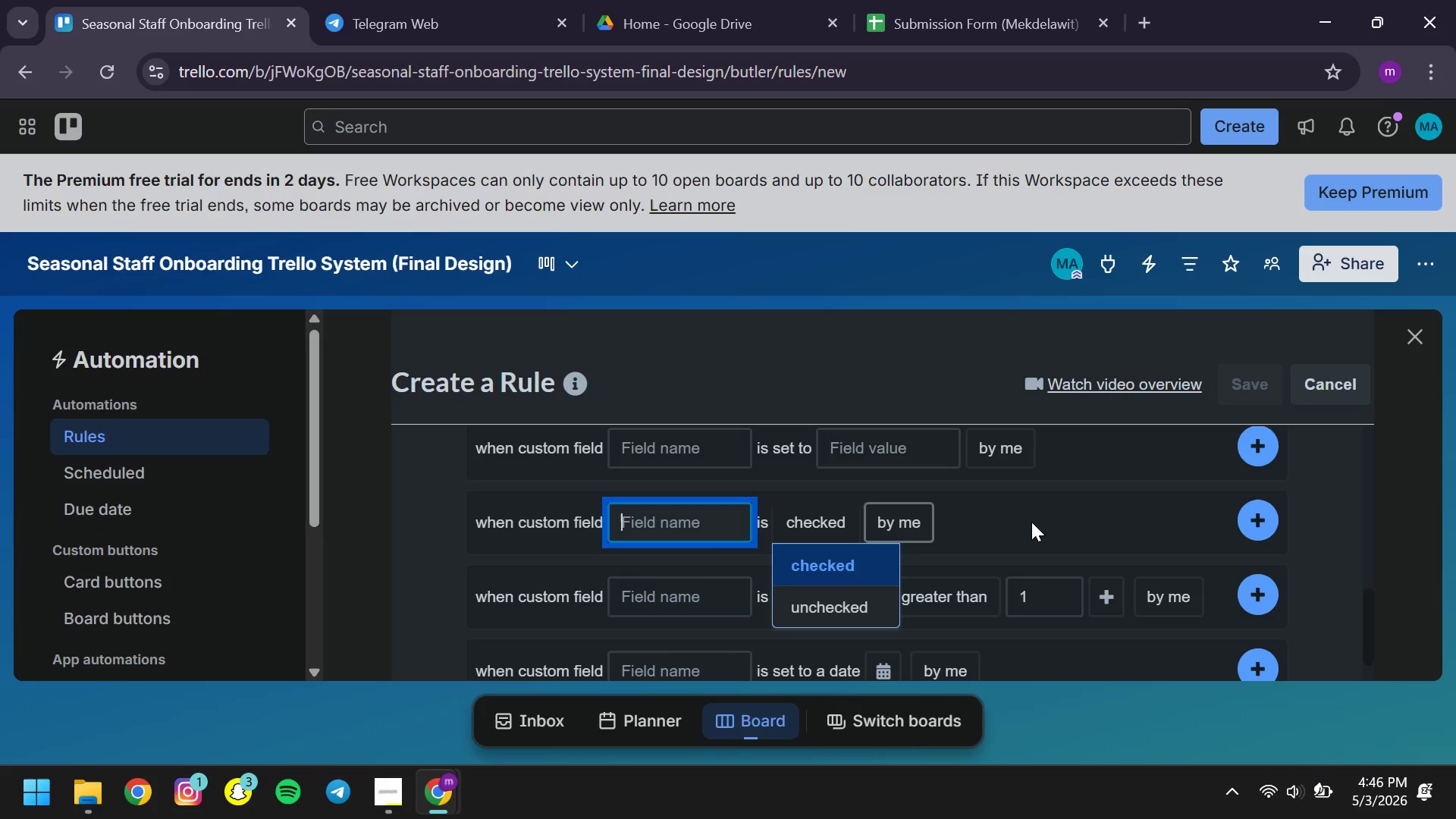 
left_click([1068, 520])
 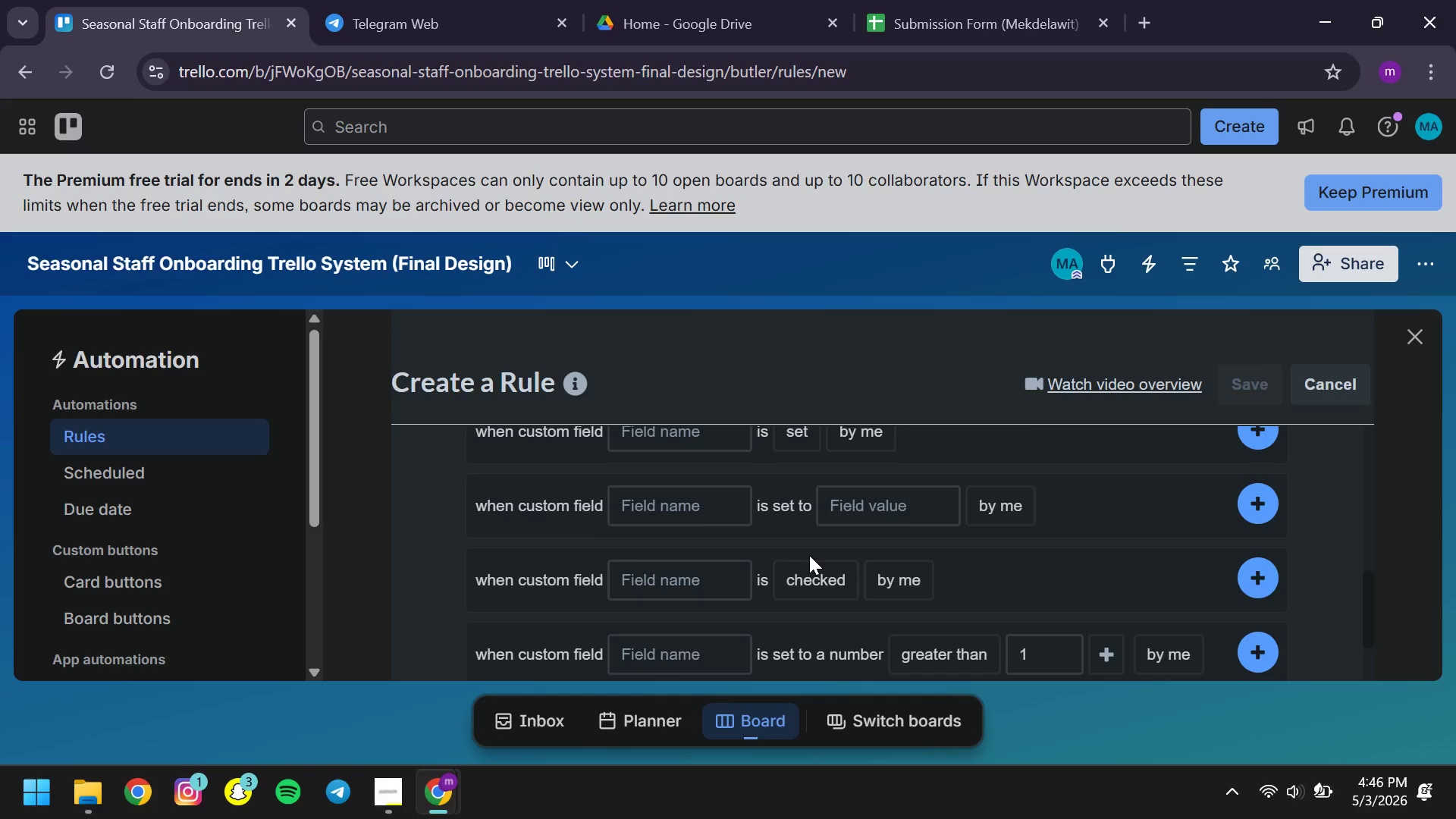 
wait(15.8)
 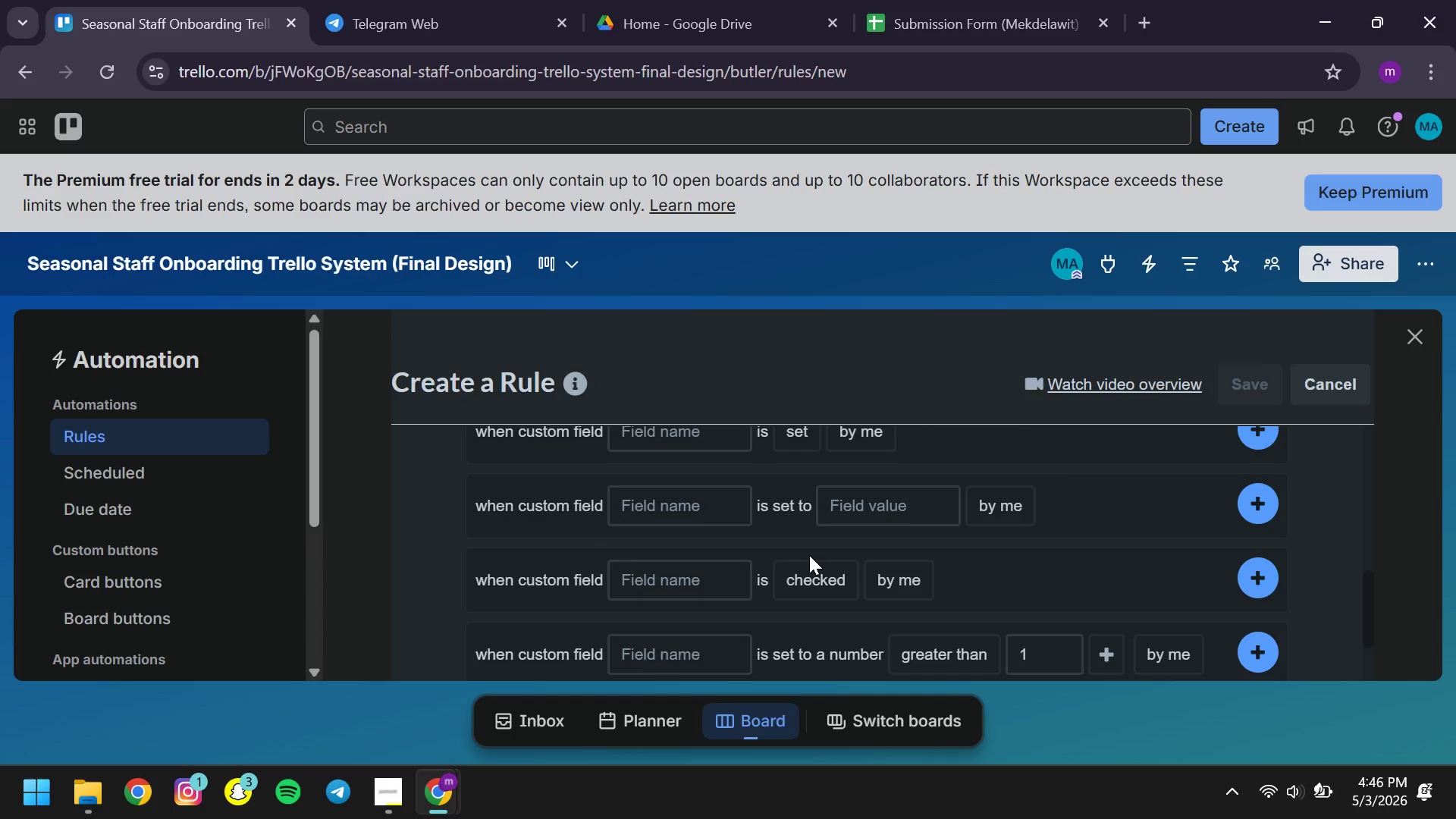 
left_click([1009, 551])
 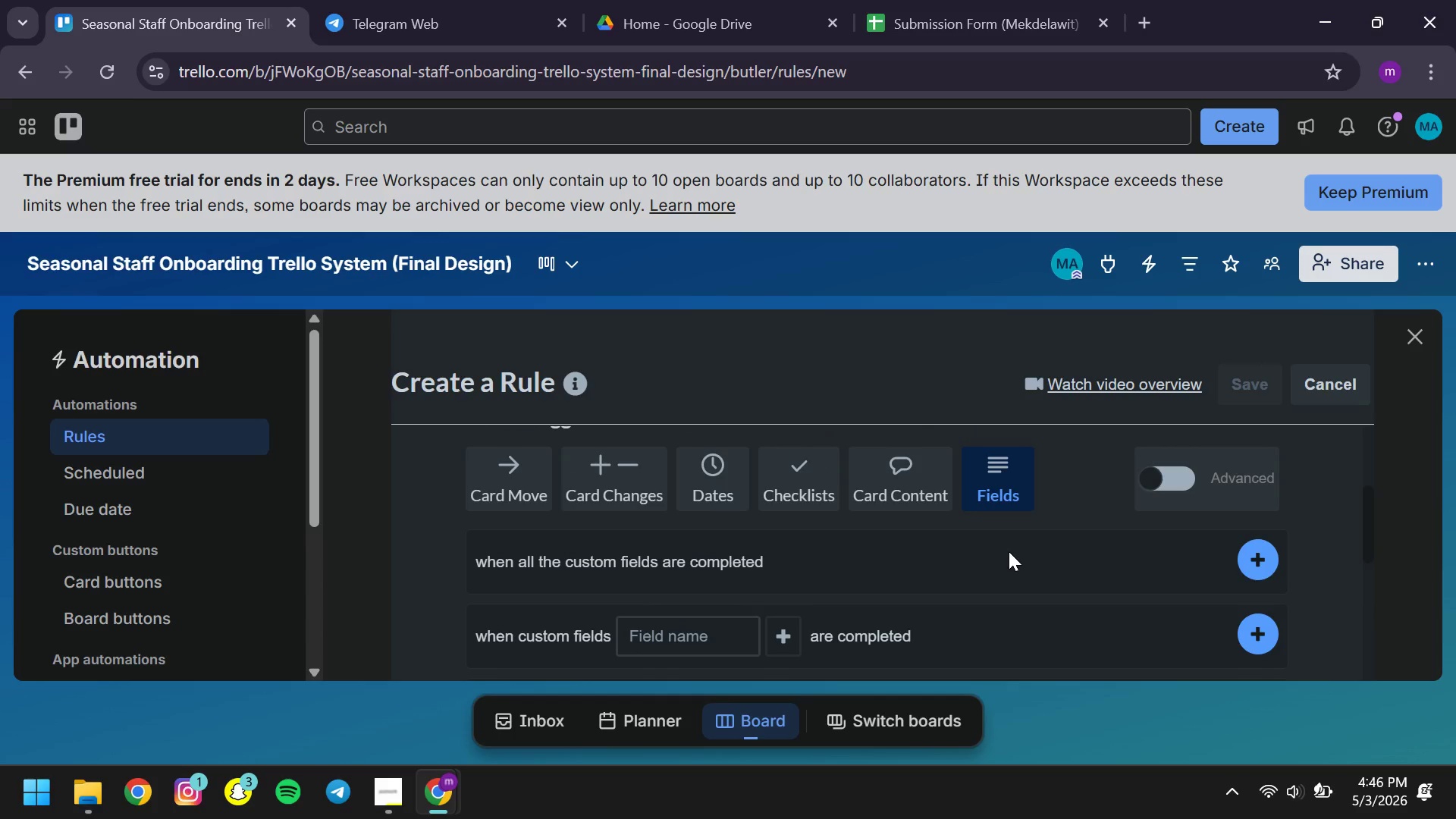 
wait(11.59)
 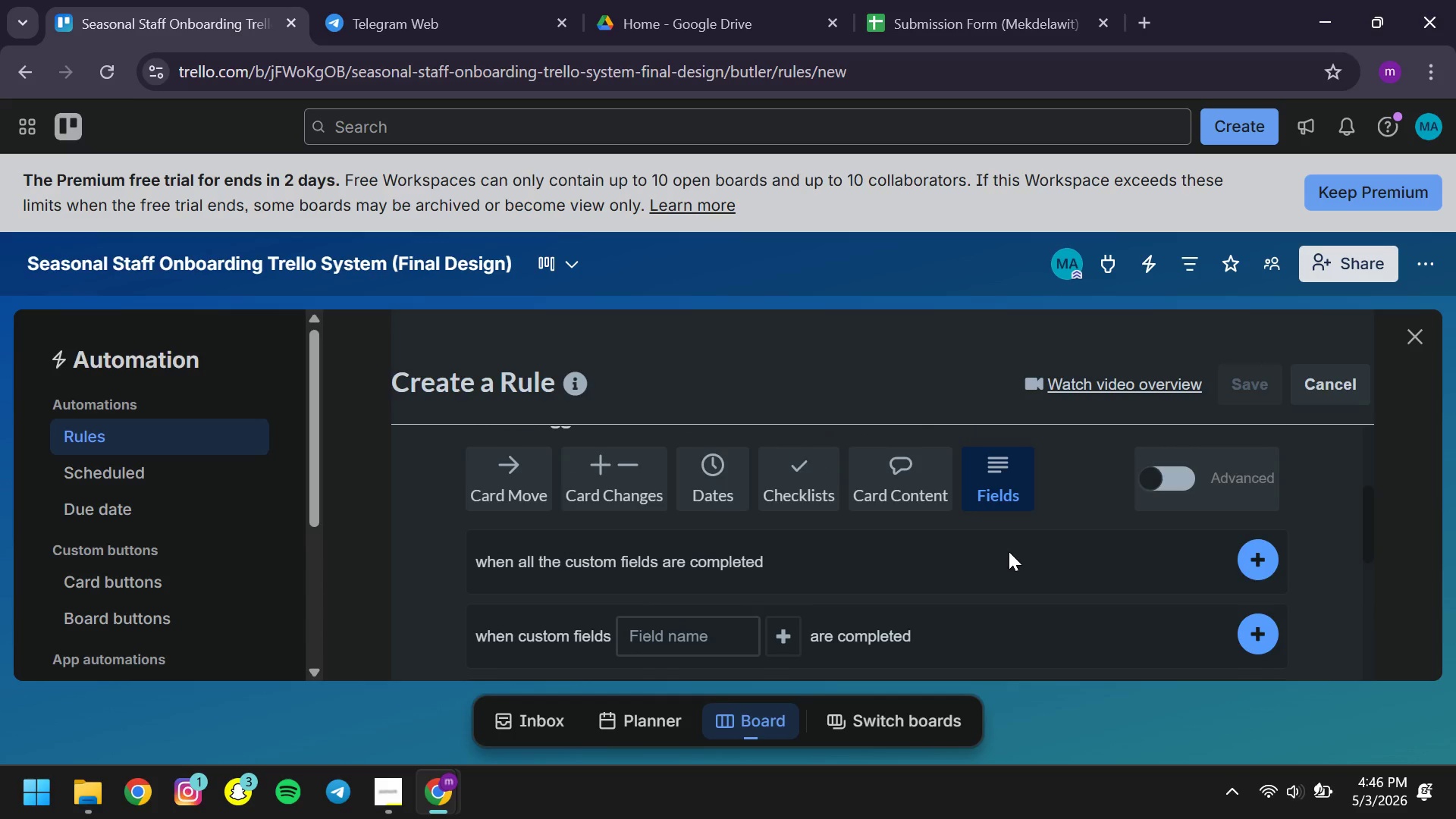 
mouse_move([782, 595])
 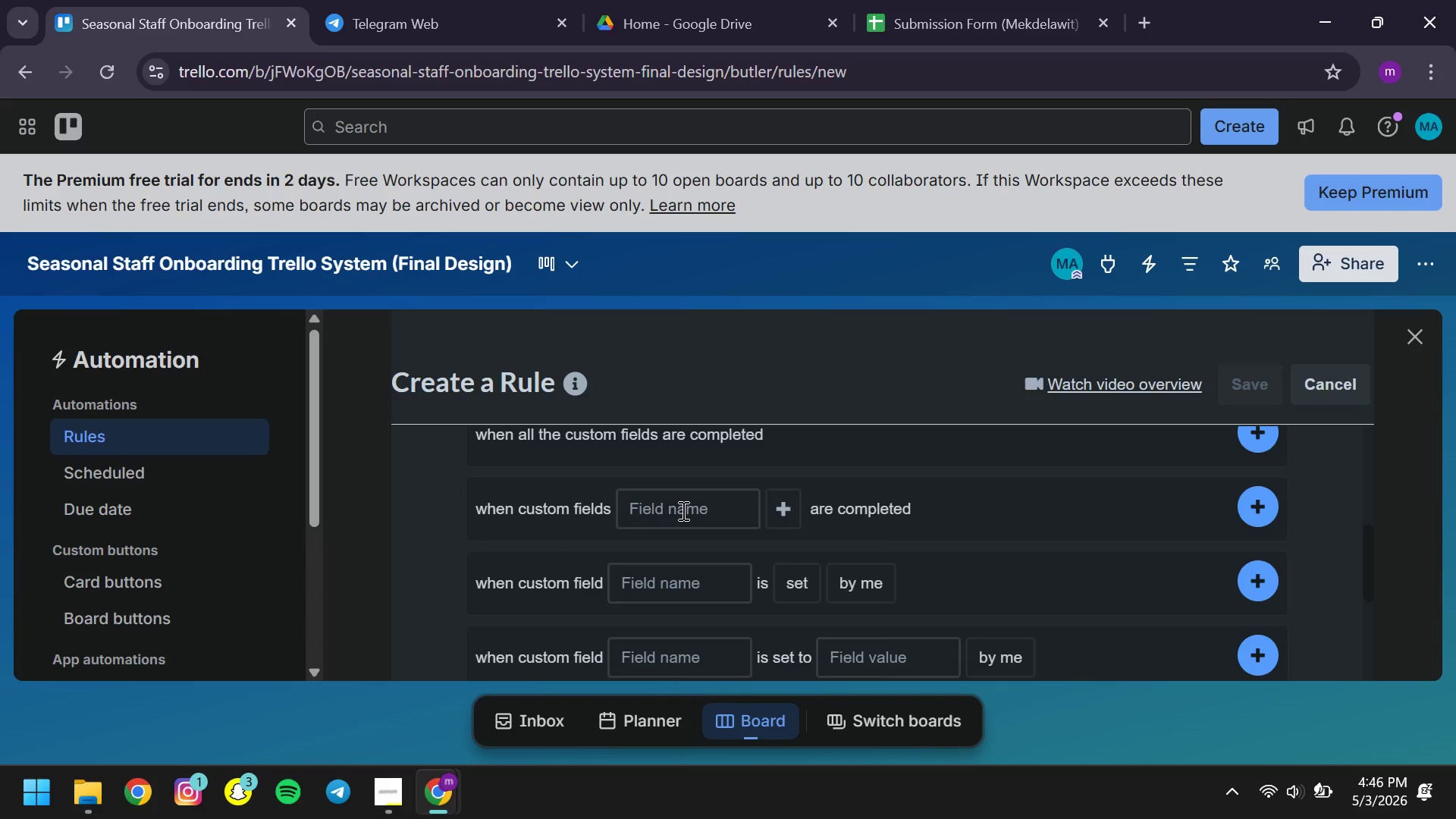 
left_click([682, 510])
 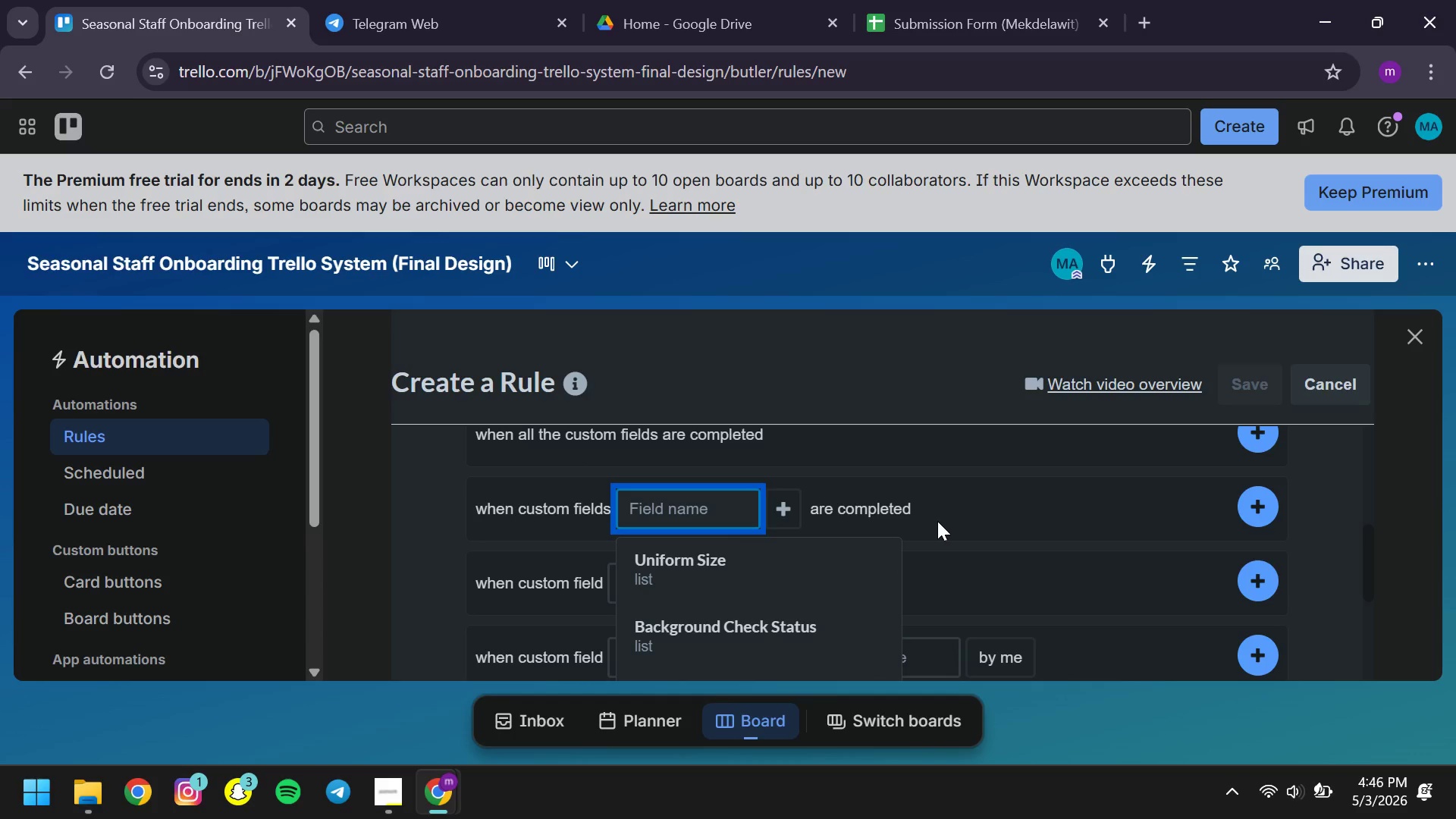 
left_click([937, 521])
 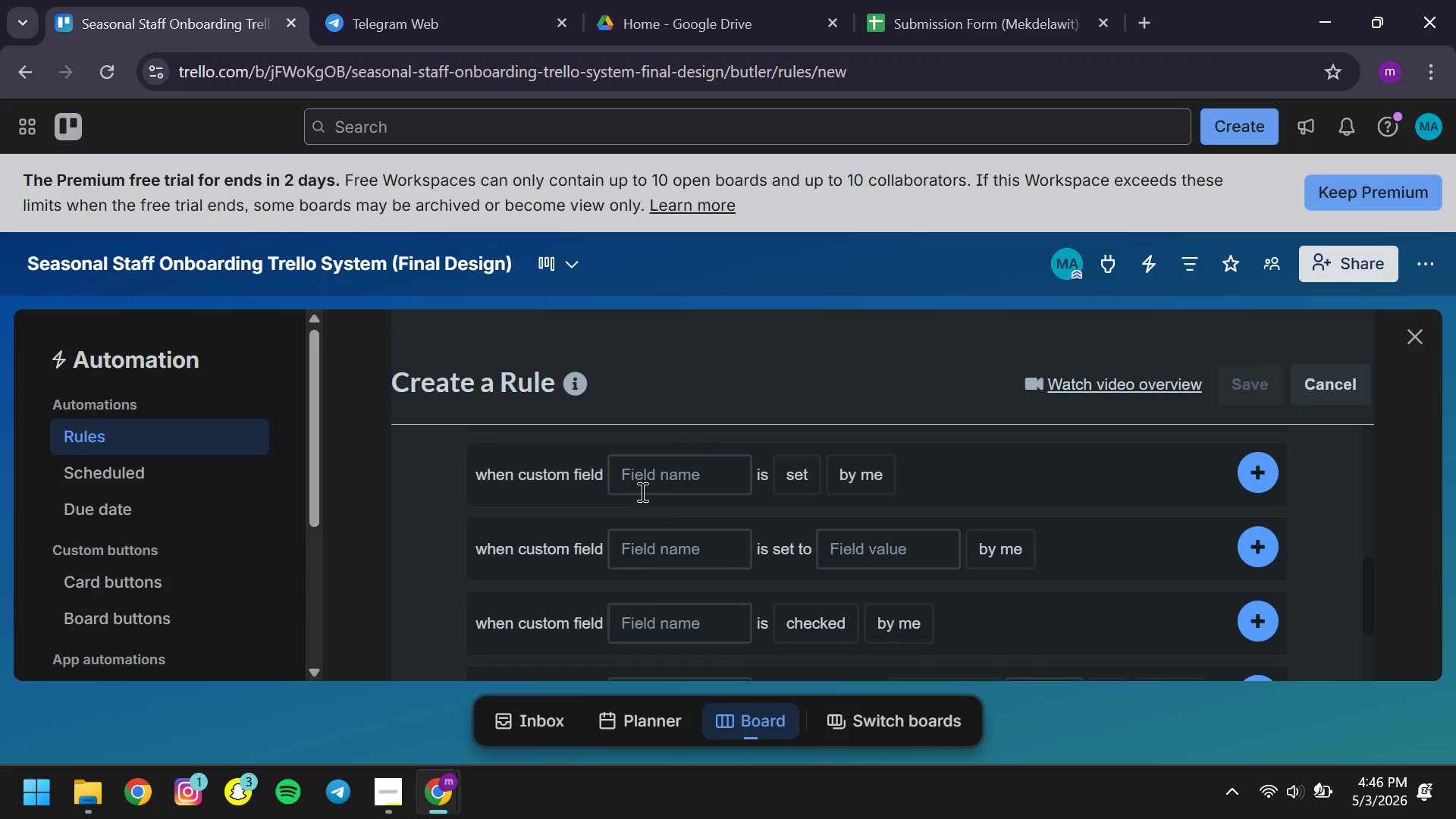 
left_click([641, 489])
 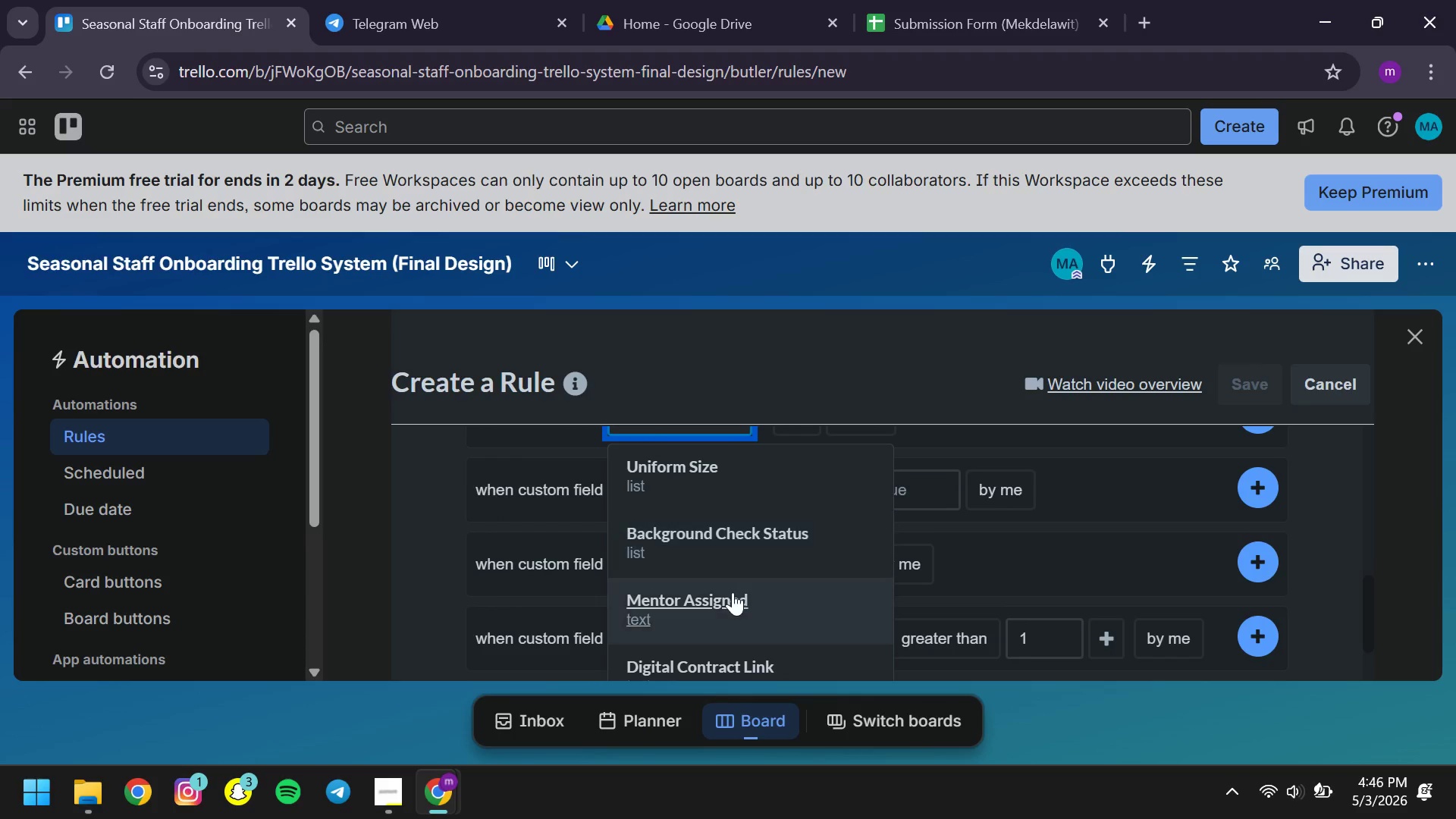 
left_click([698, 570])
 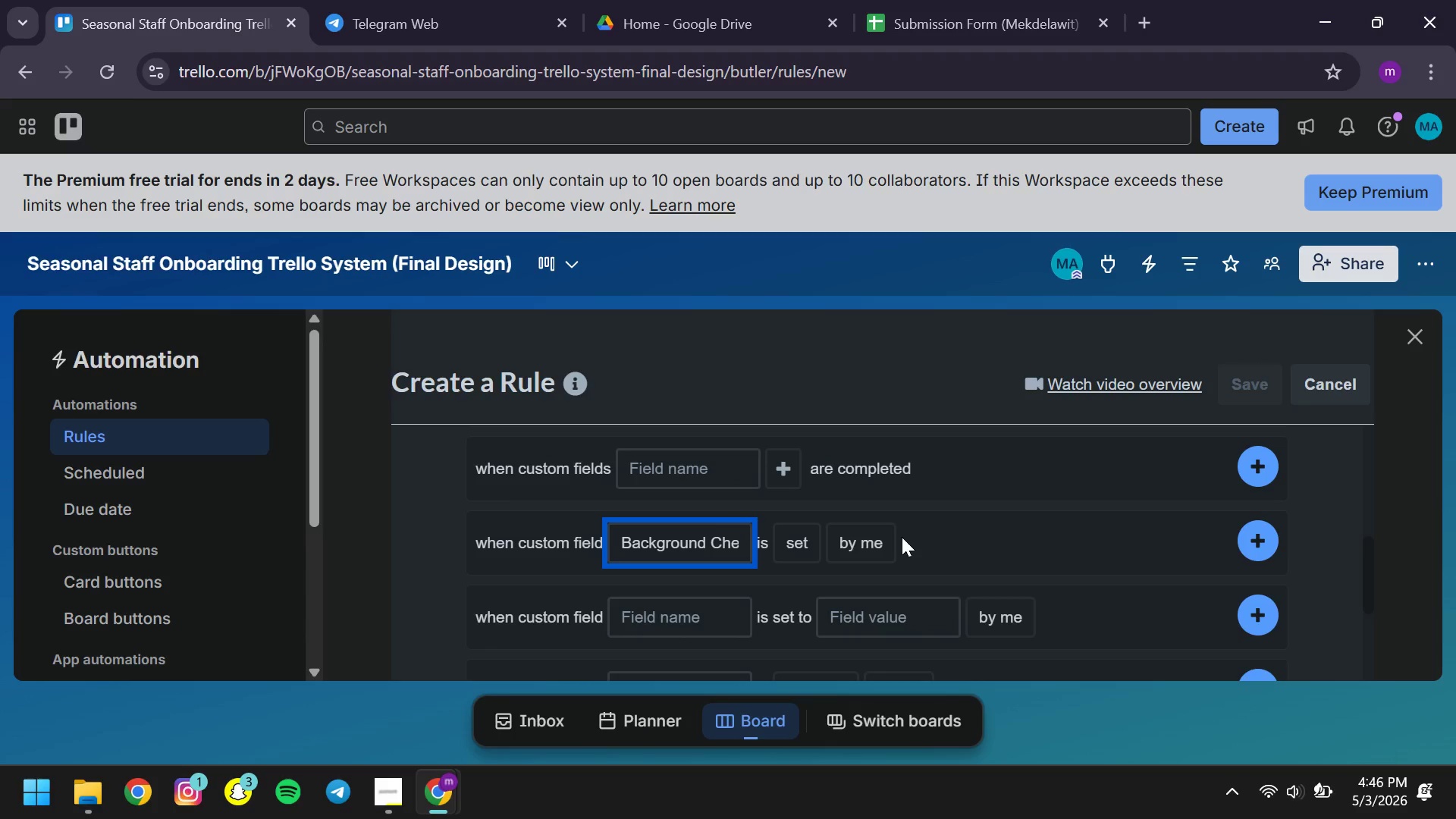 
mouse_move([808, 576])
 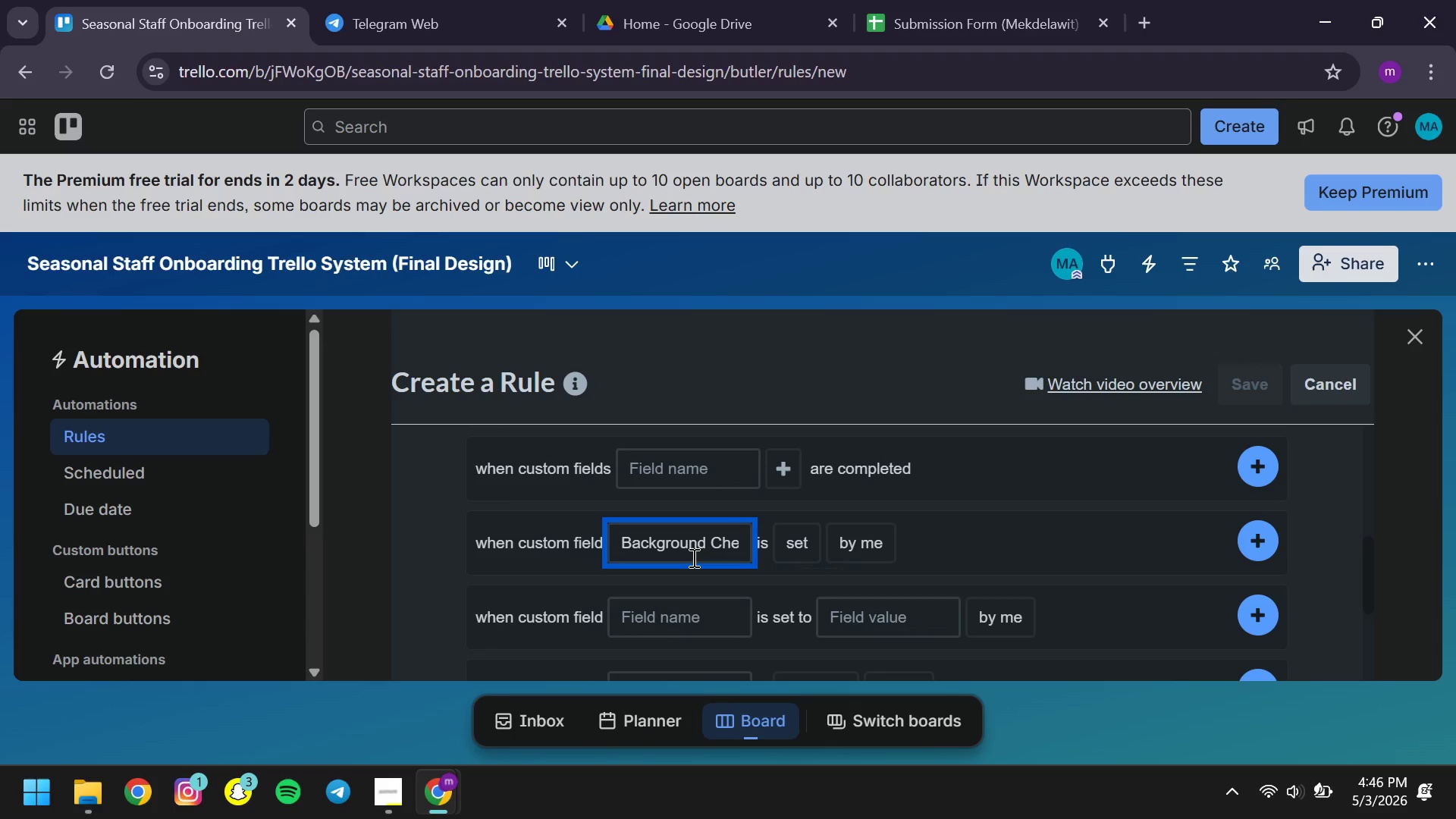 
left_click([692, 557])
 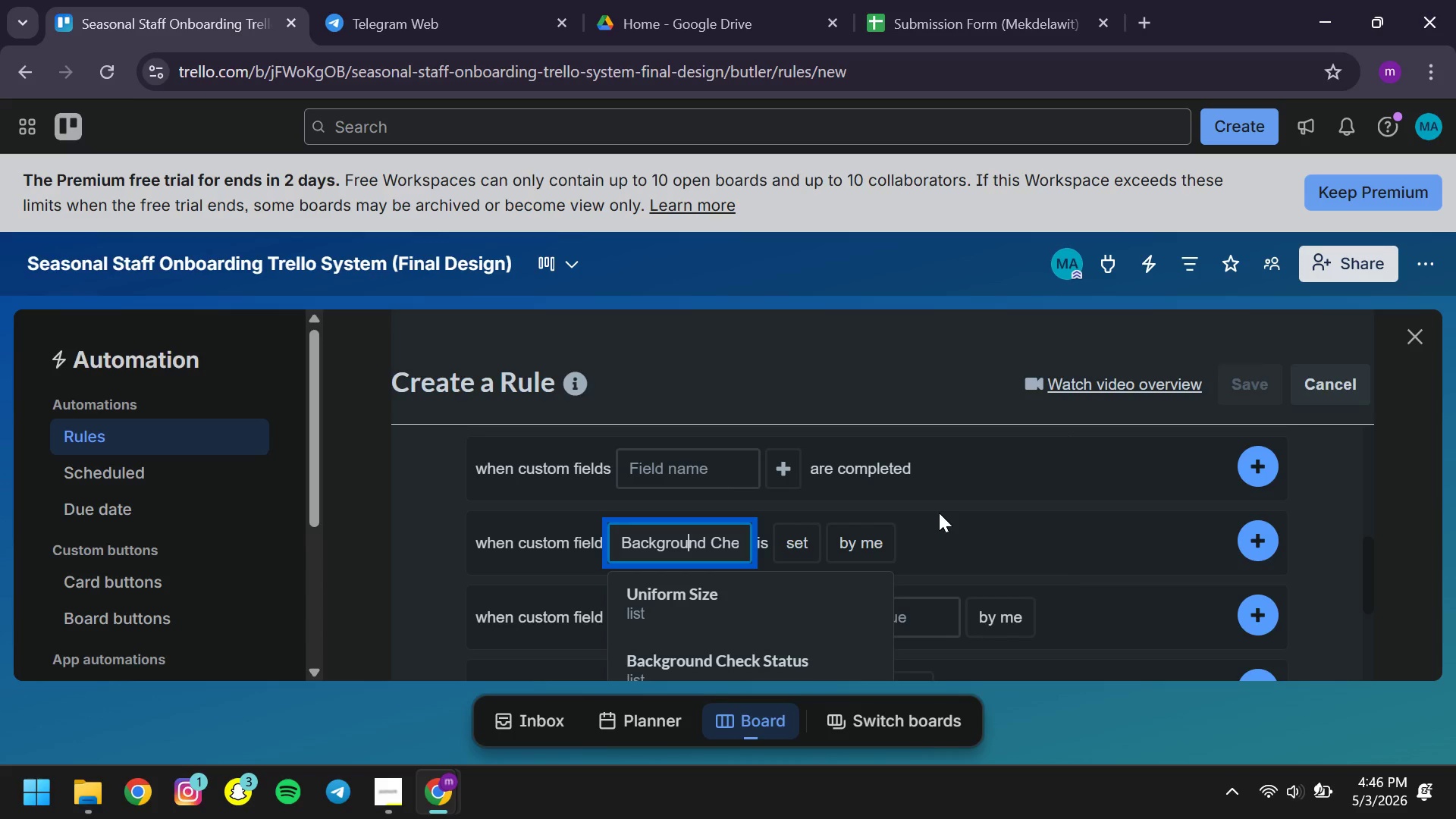 
key(Control+ControlLeft)
 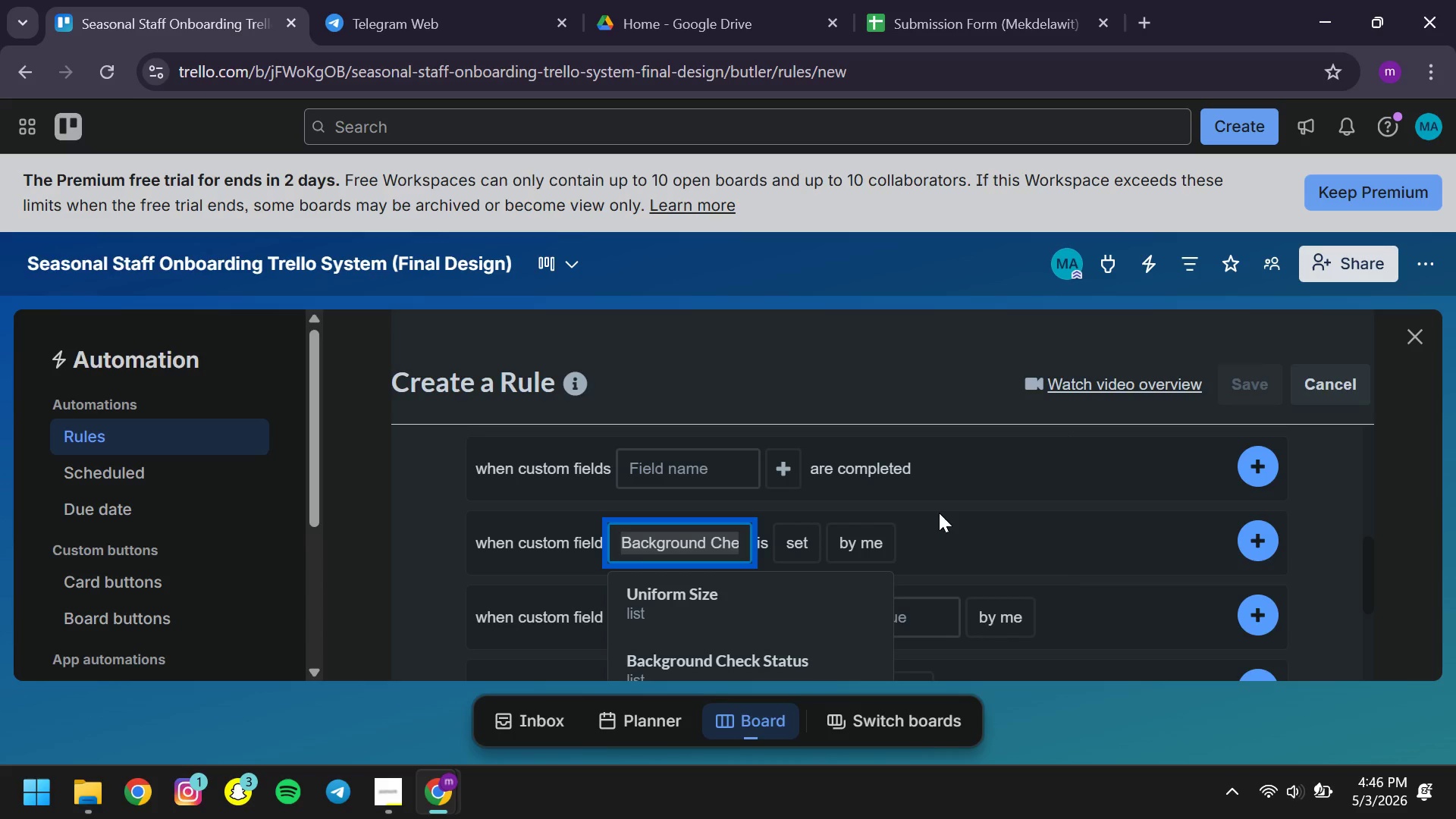 
key(Control+A)
 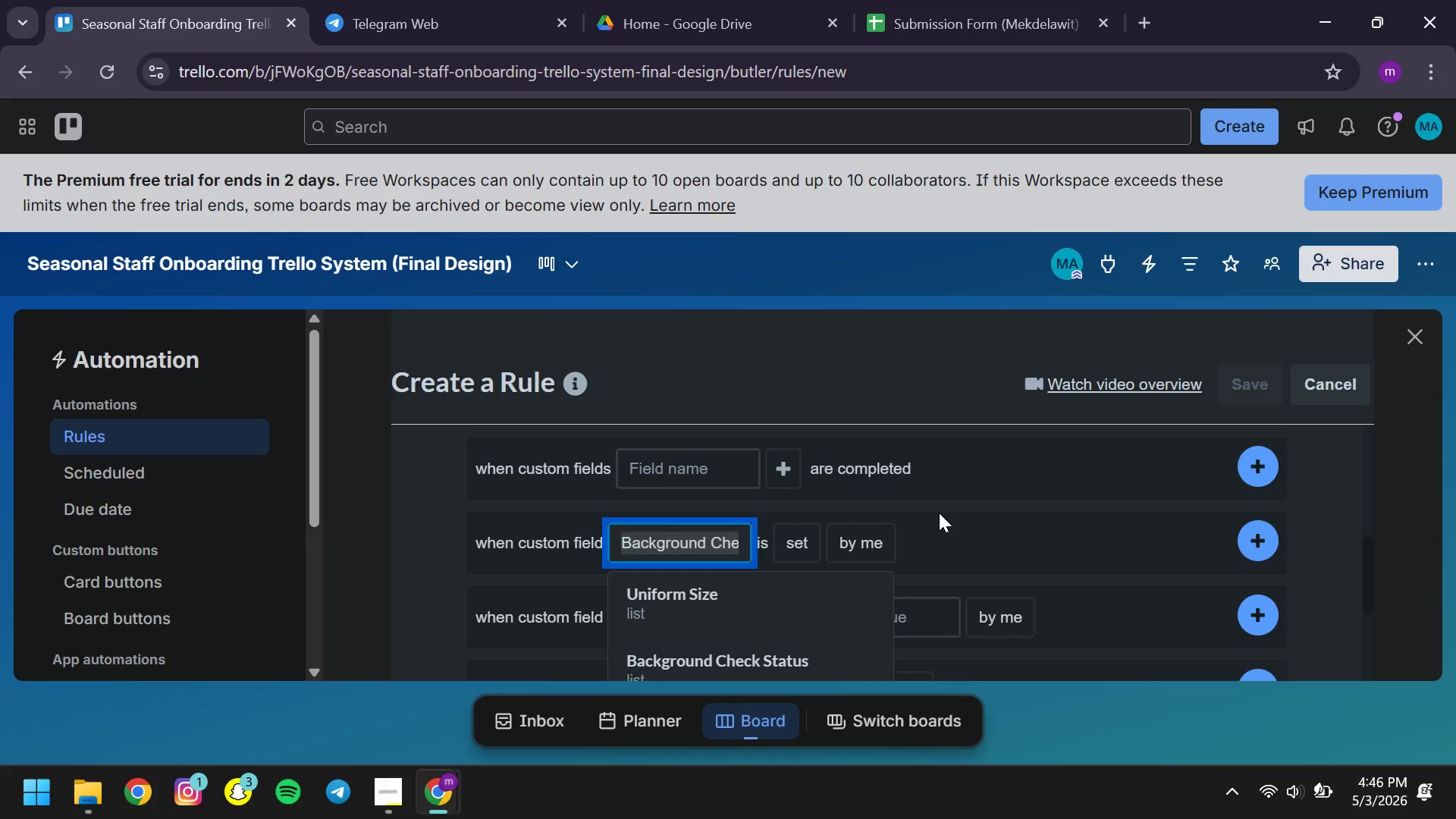 
key(Backspace)
 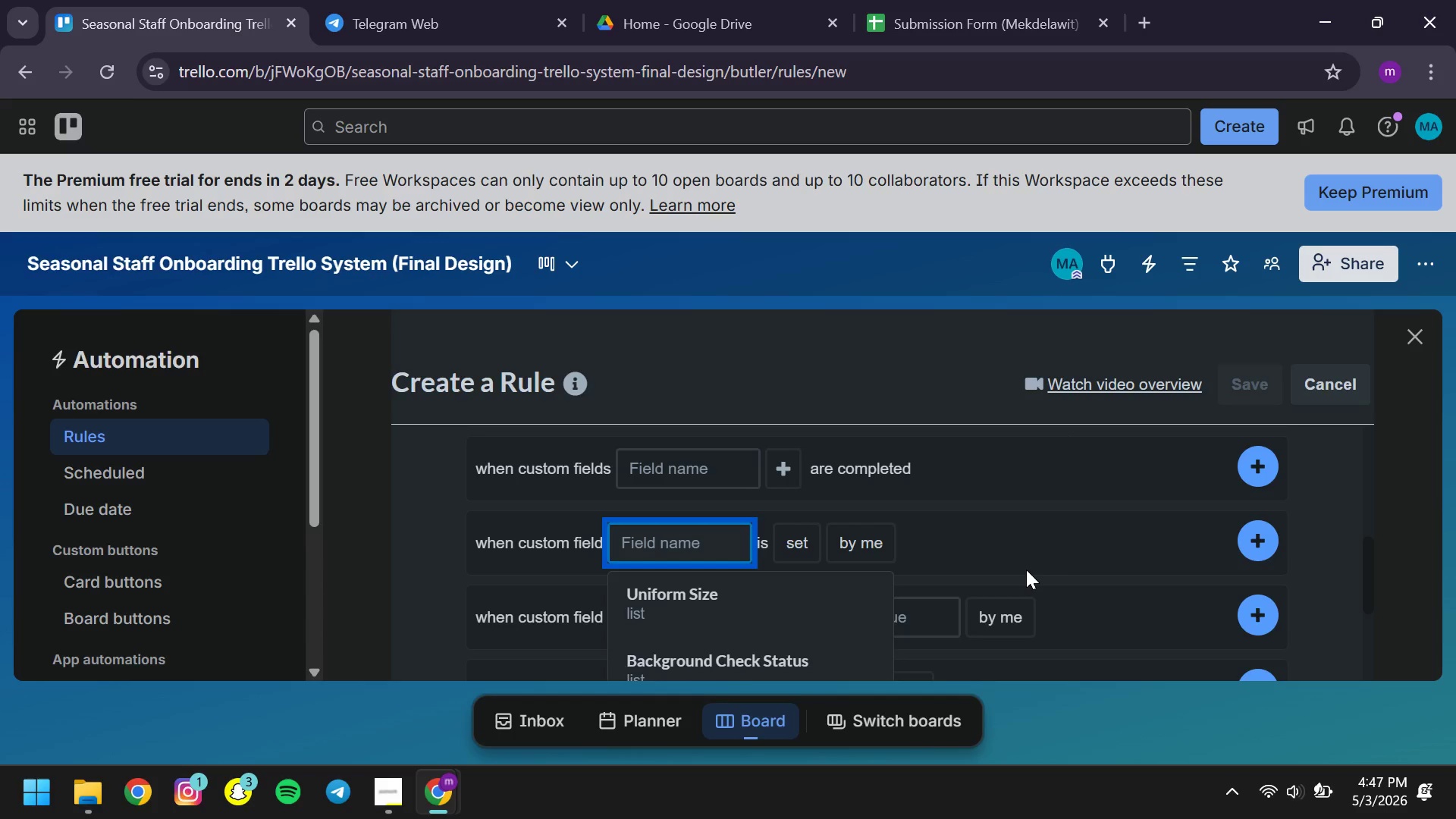 
left_click([1026, 570])
 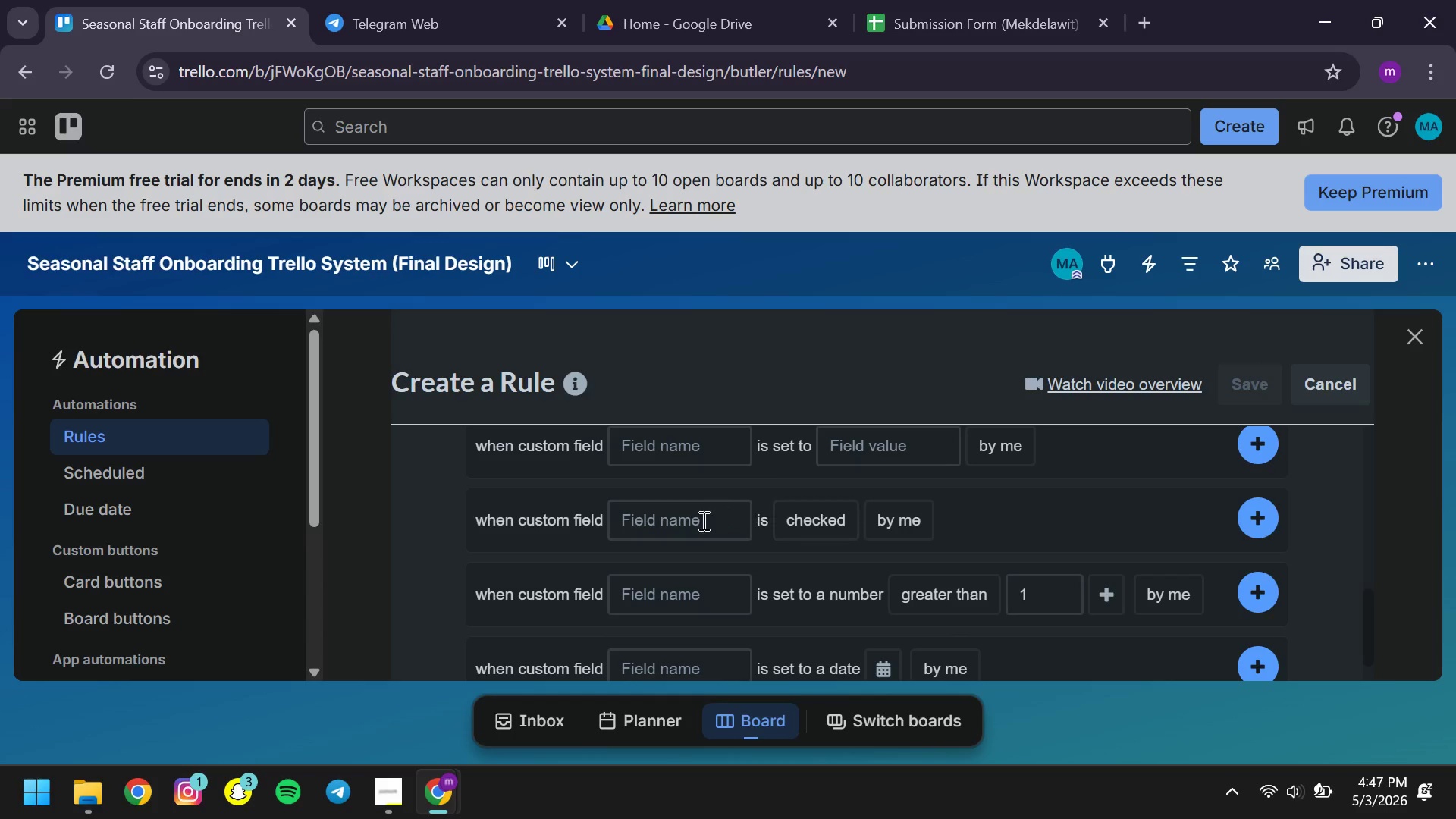 
left_click([693, 518])
 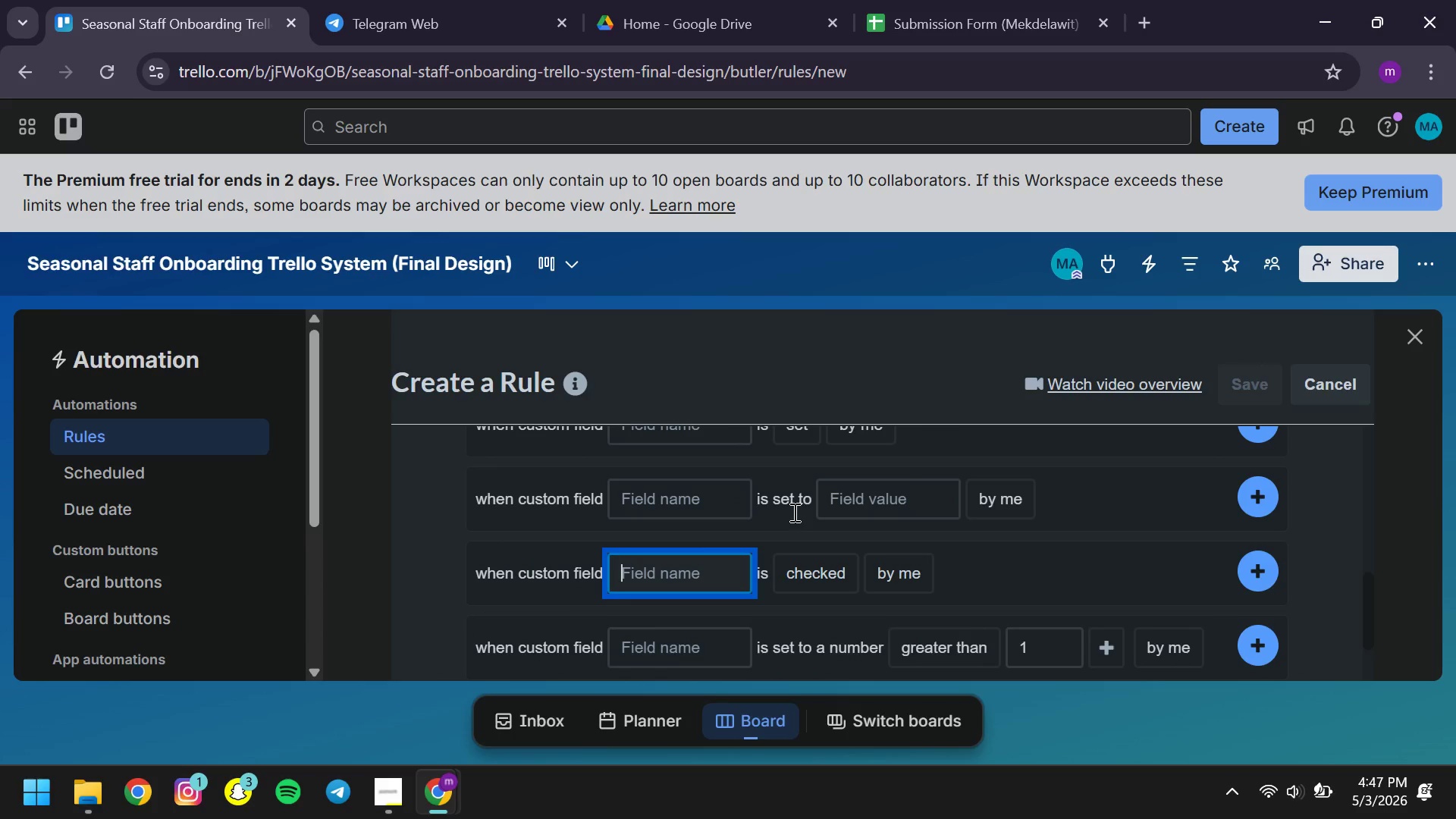 
left_click([860, 499])
 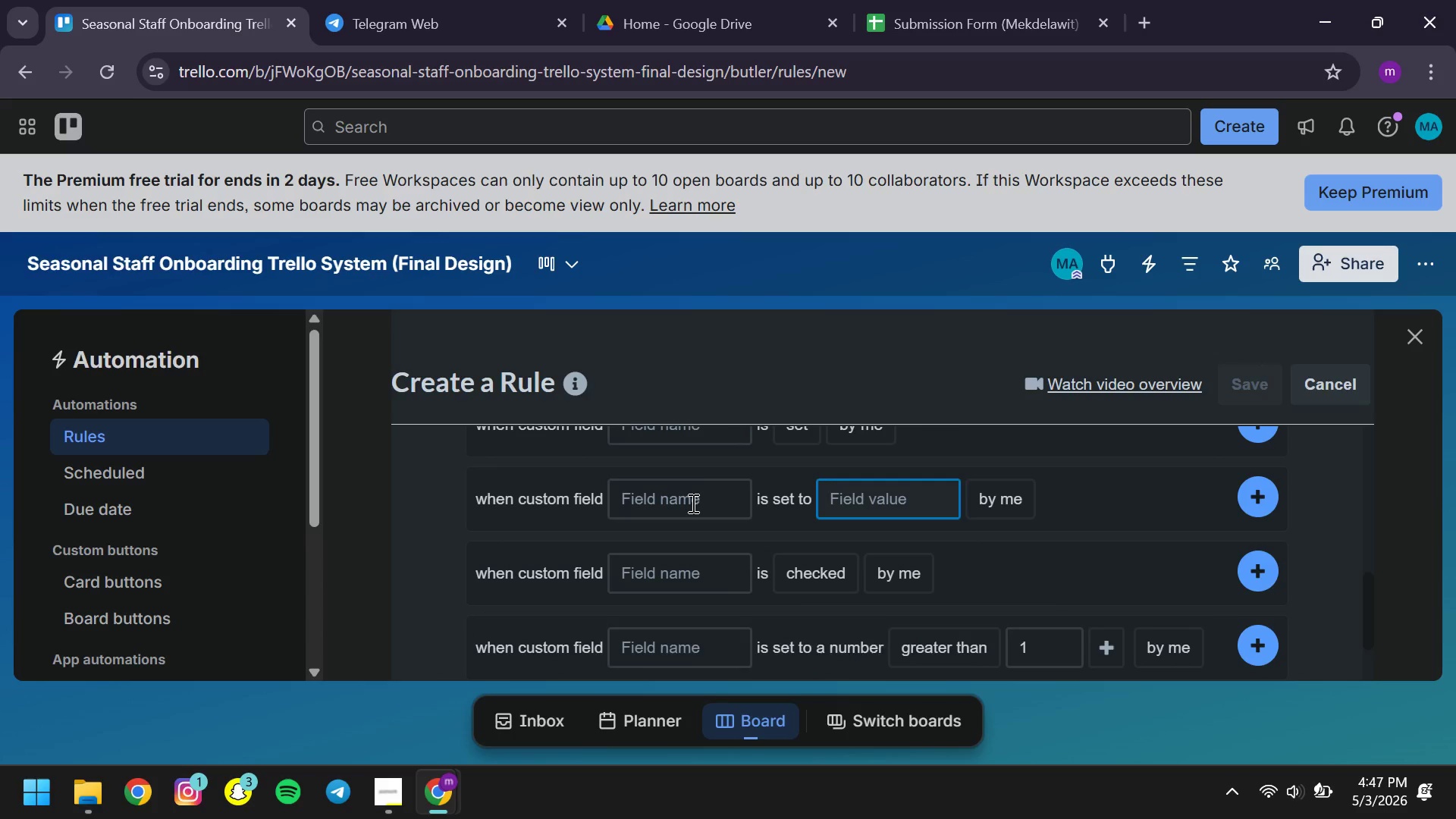 
left_click([692, 503])
 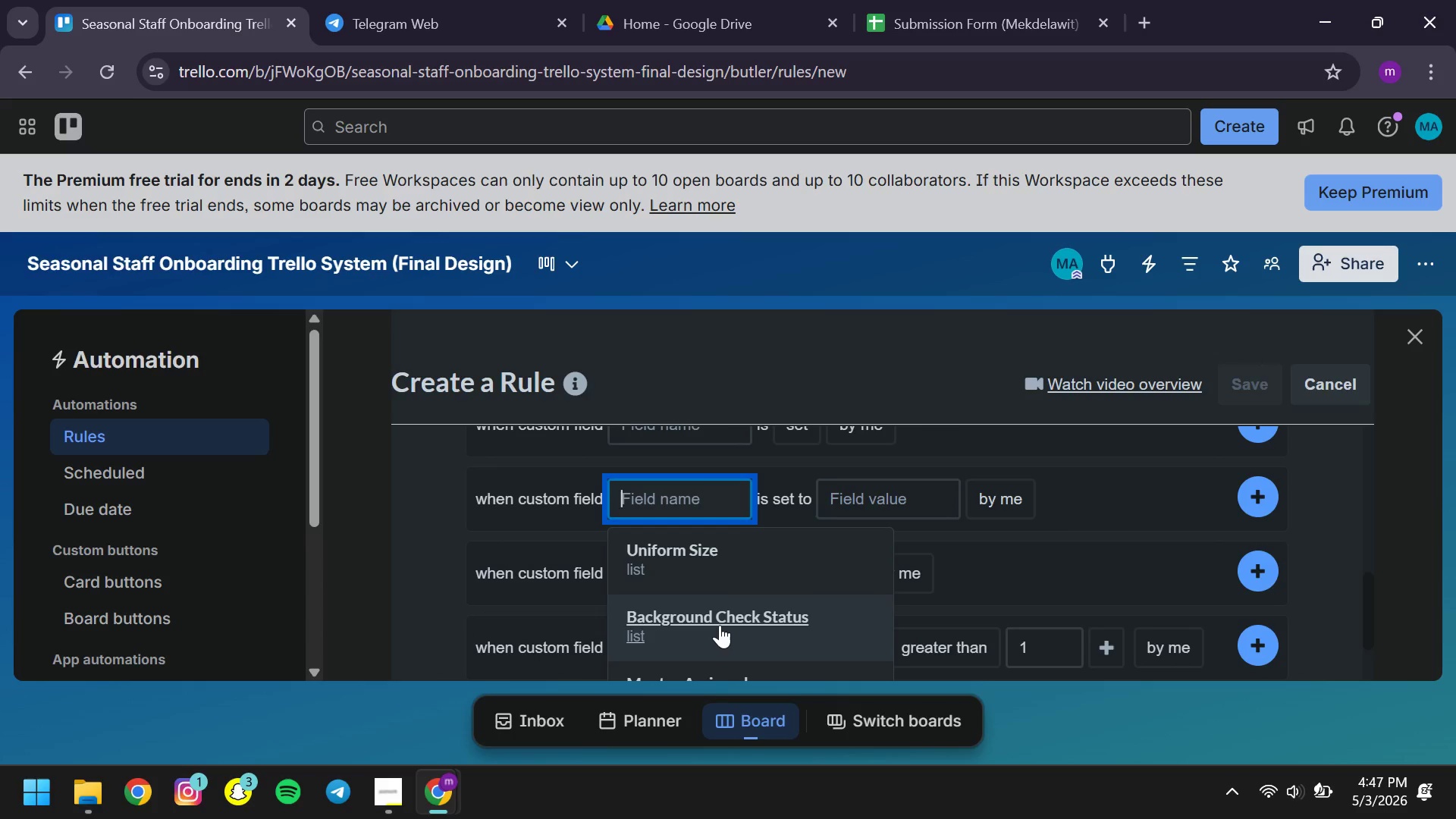 
left_click([720, 625])
 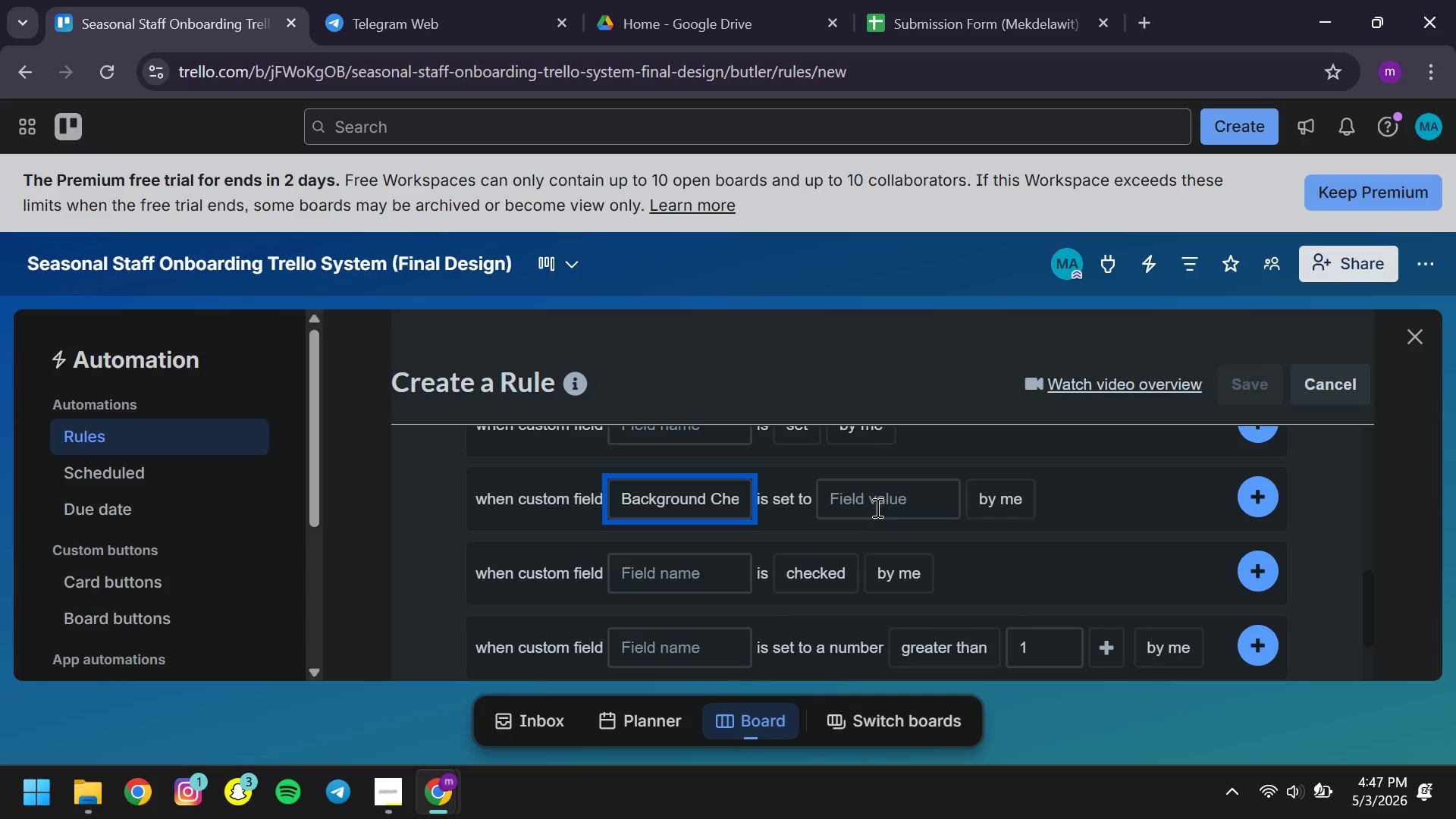 
left_click([868, 507])
 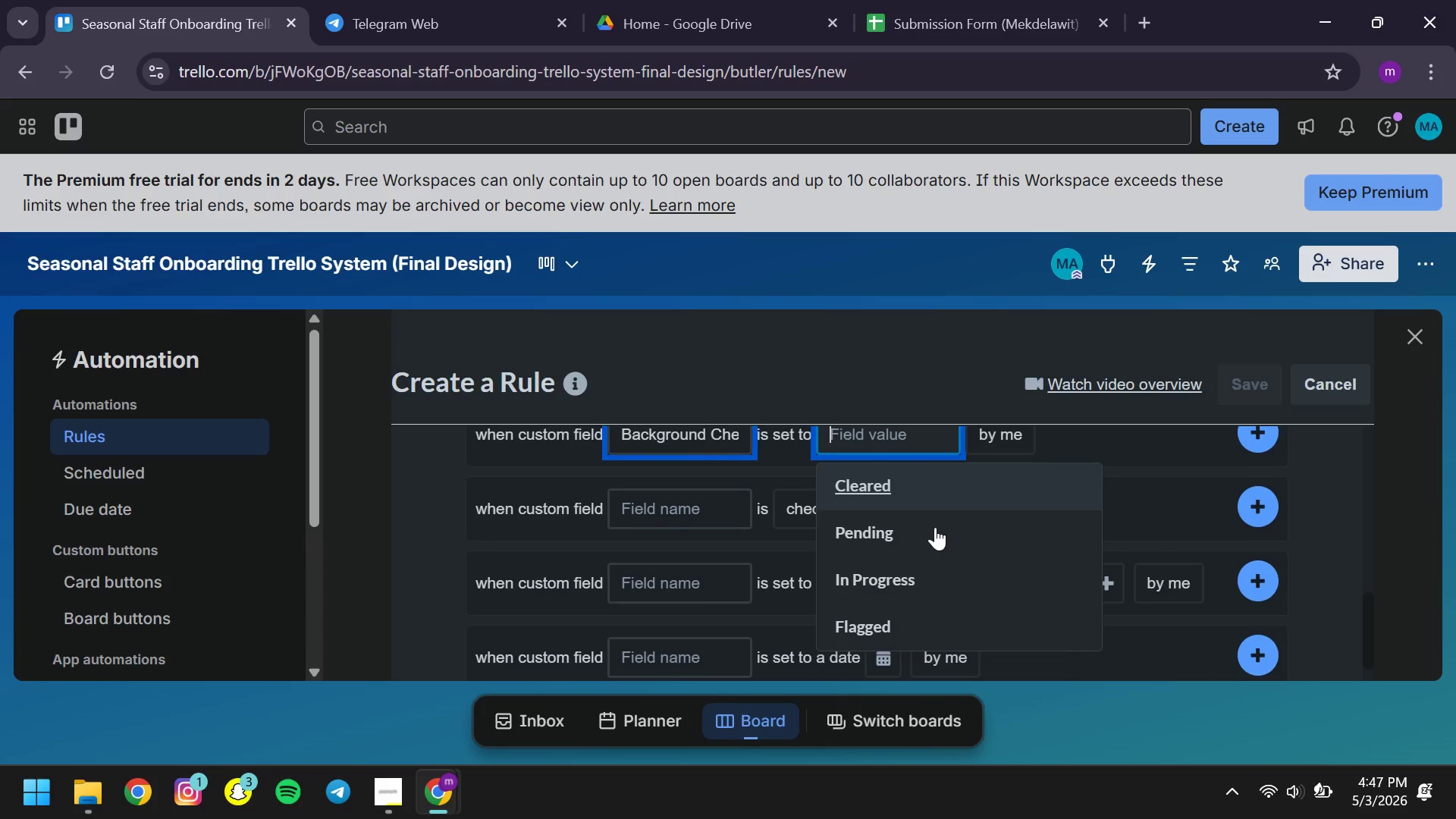 
left_click([907, 499])
 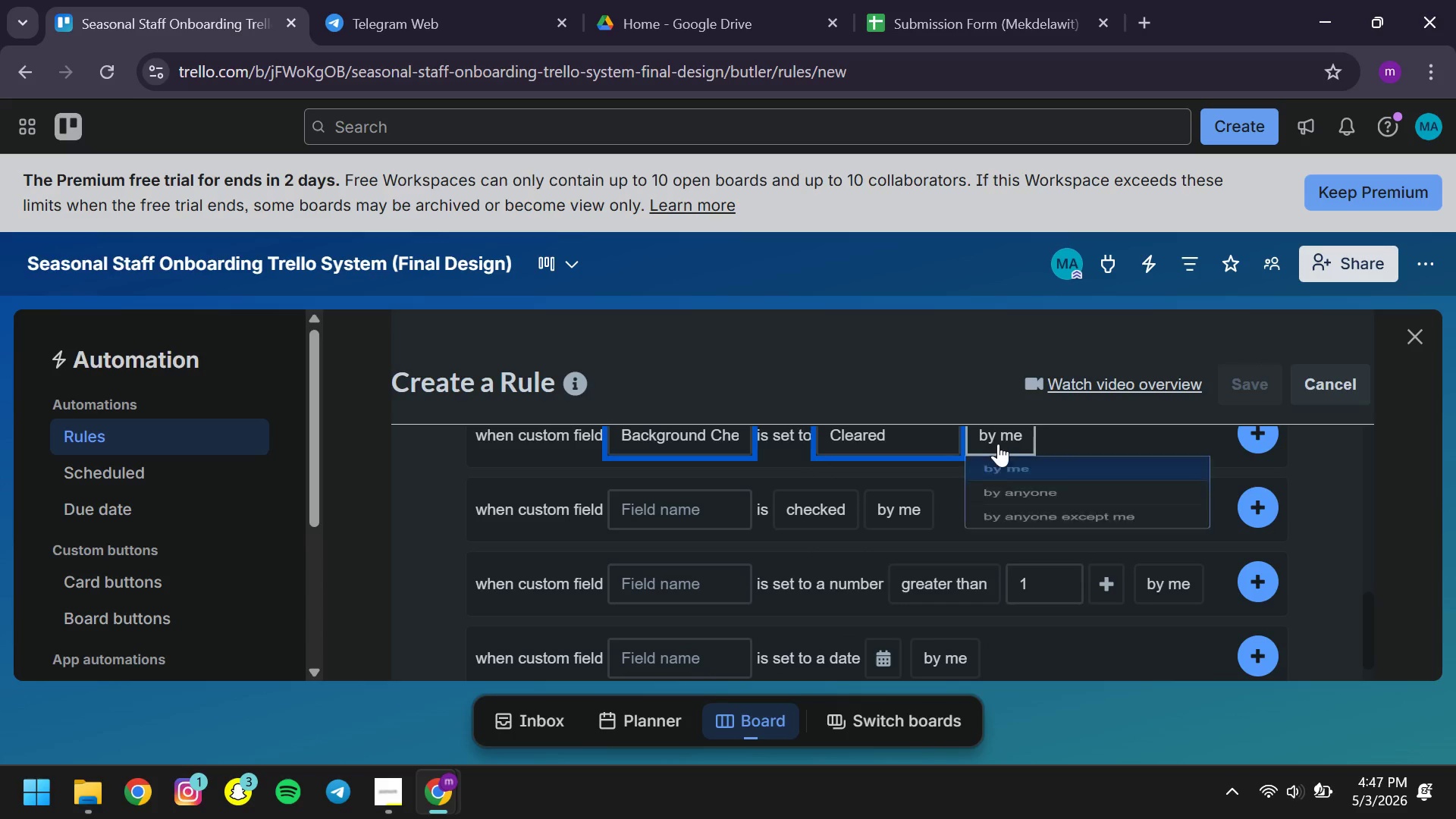 
left_click([998, 444])
 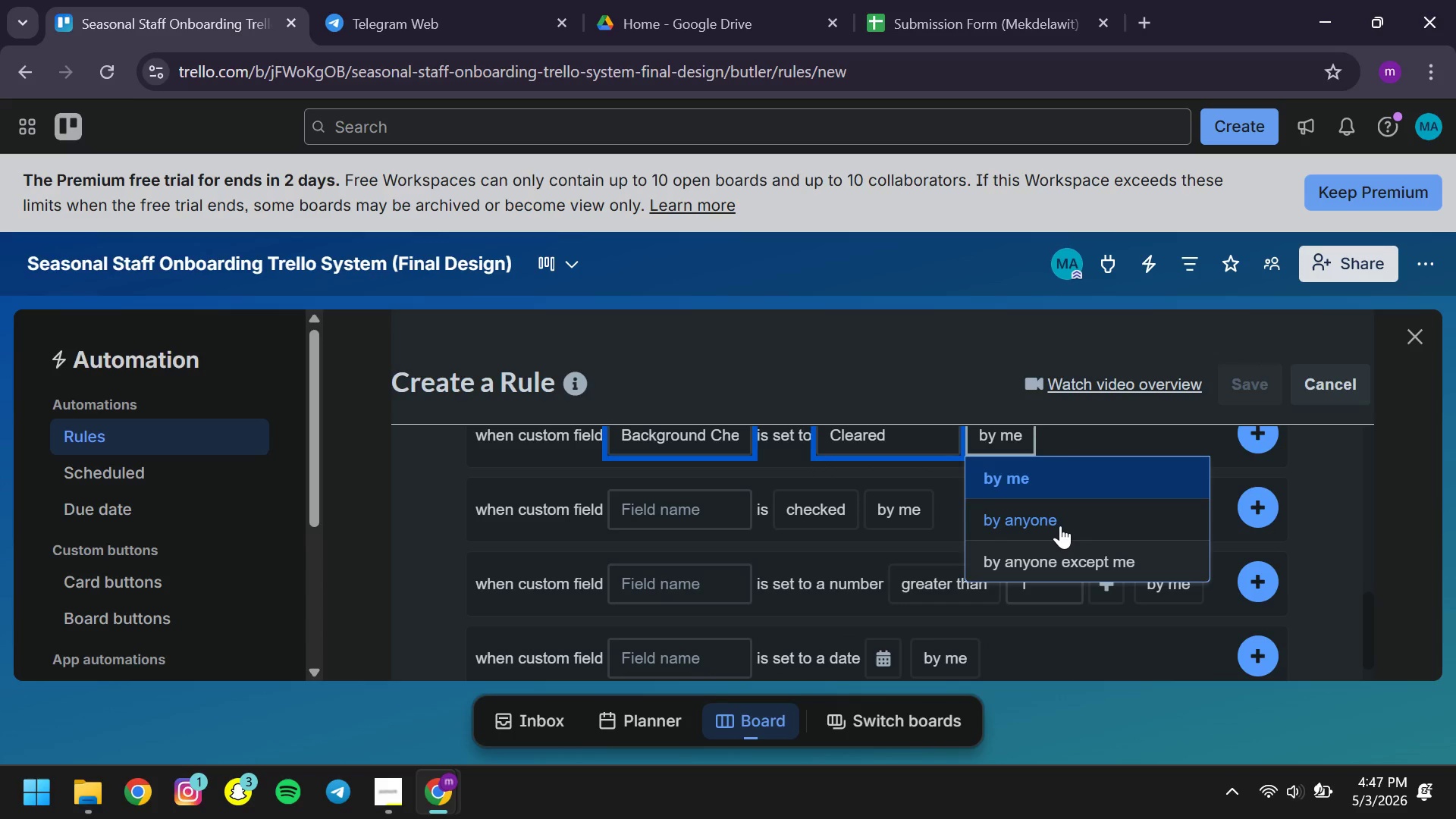 
left_click([1060, 526])
 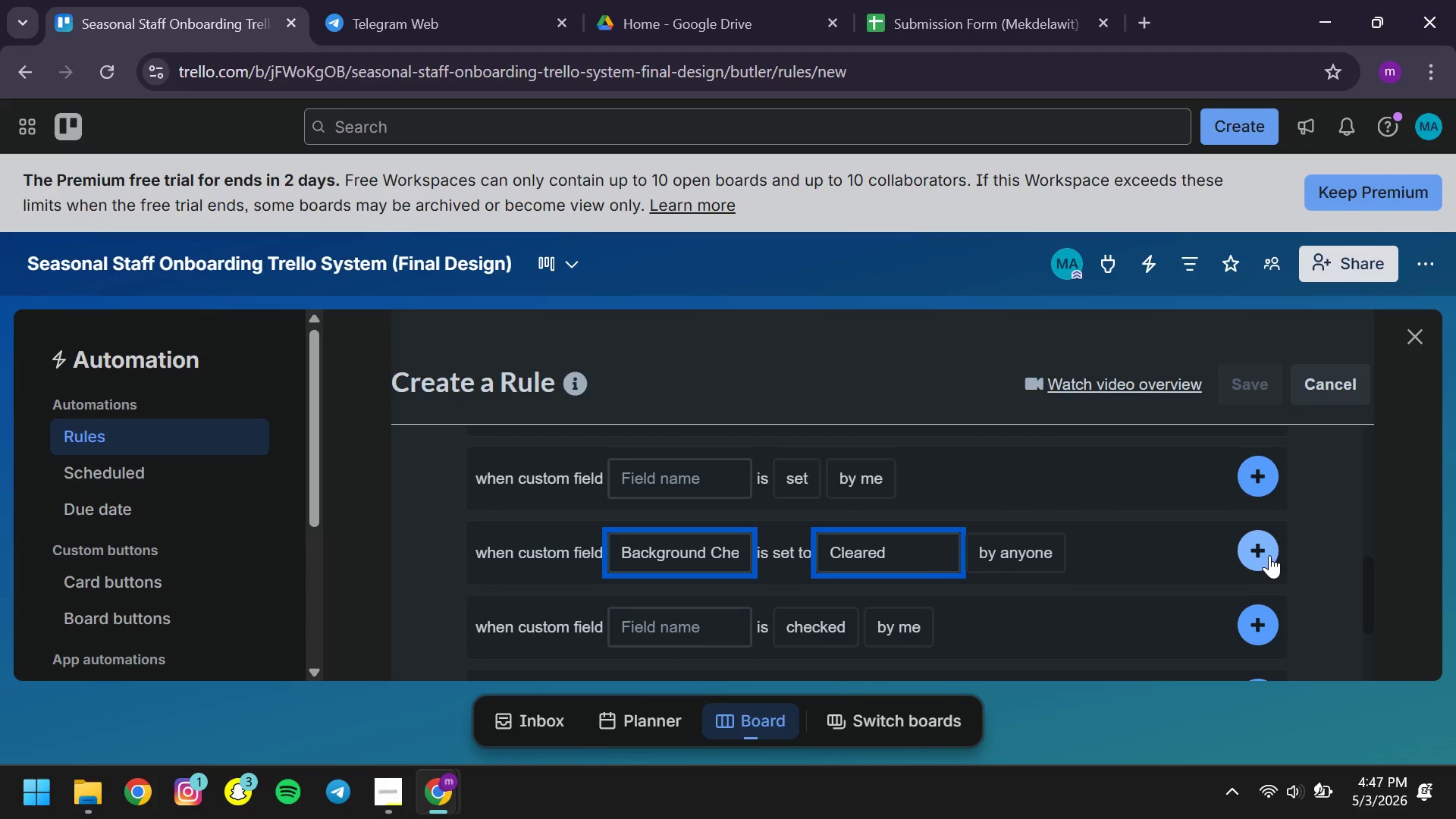 
left_click([1269, 554])
 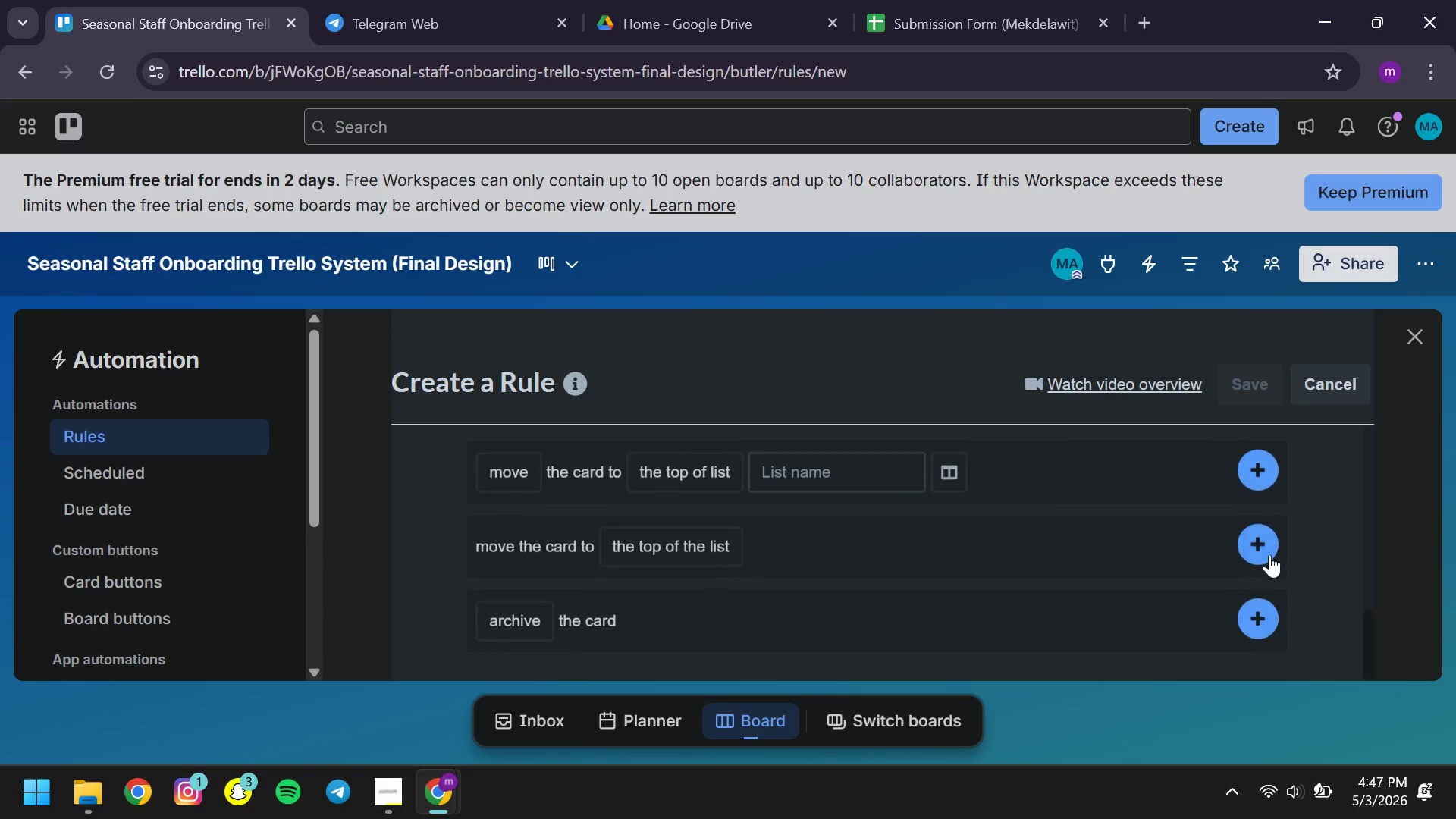 
mouse_move([792, 548])
 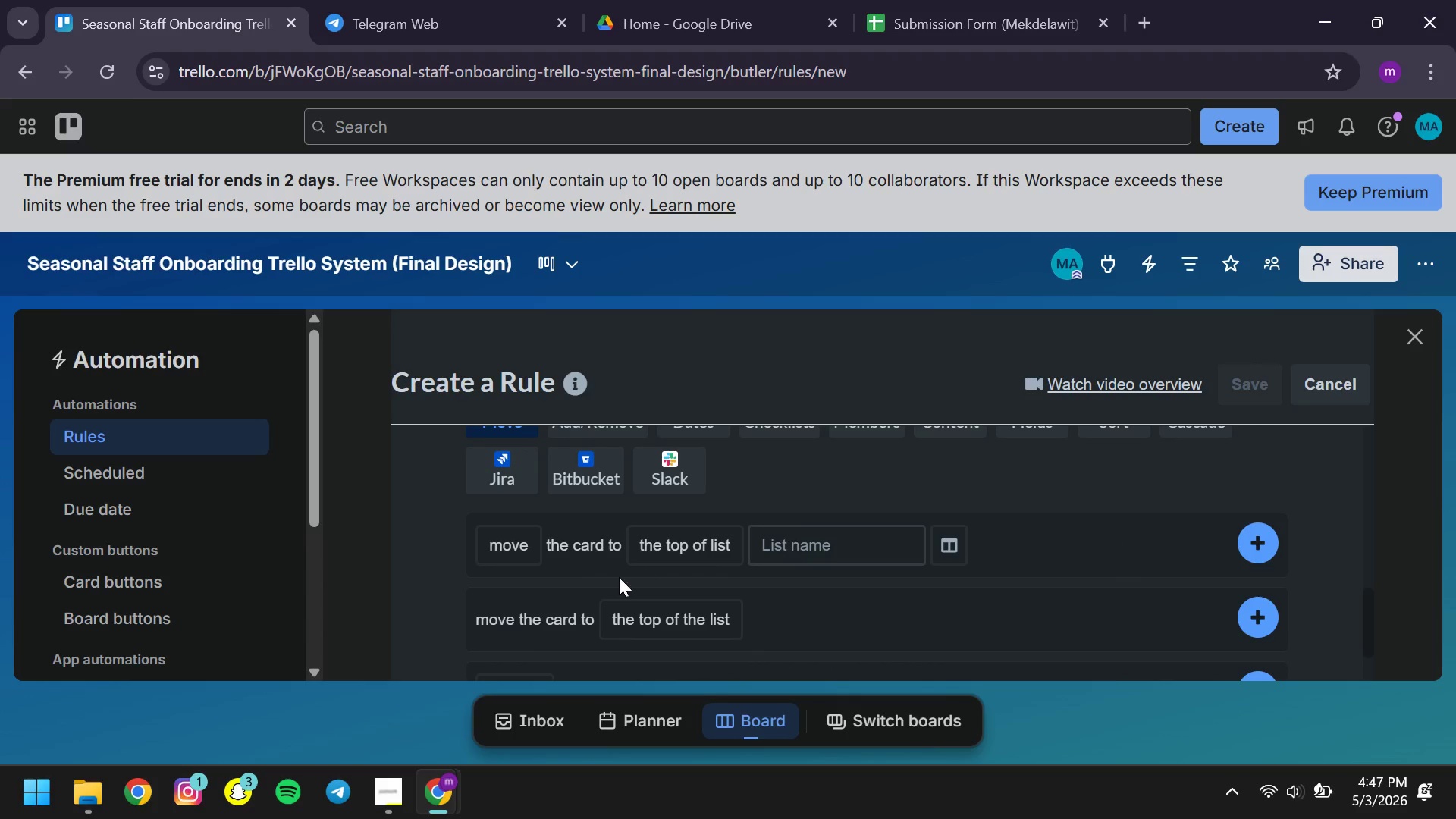 
mouse_move([640, 571])
 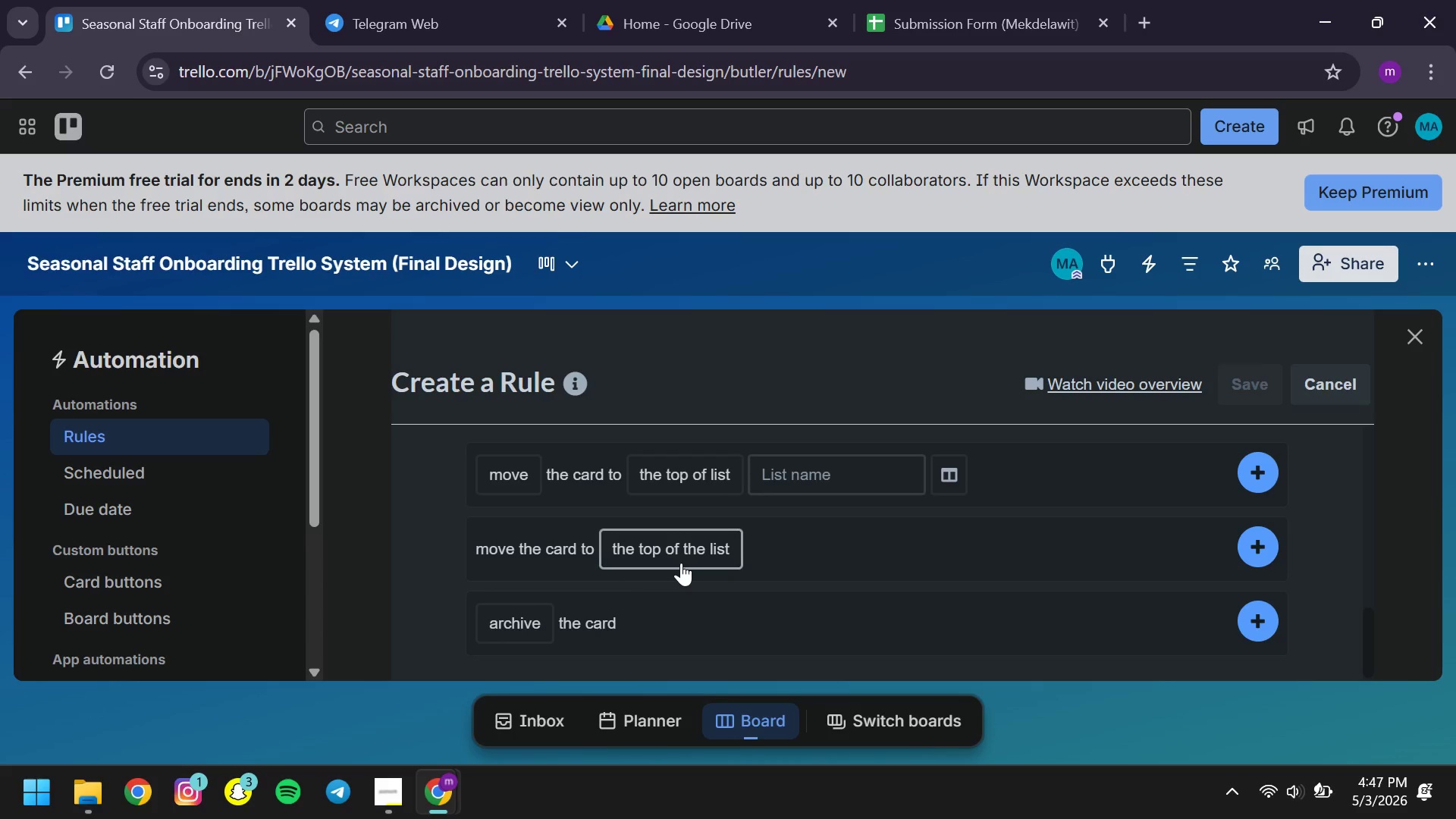 
mouse_move([692, 564])
 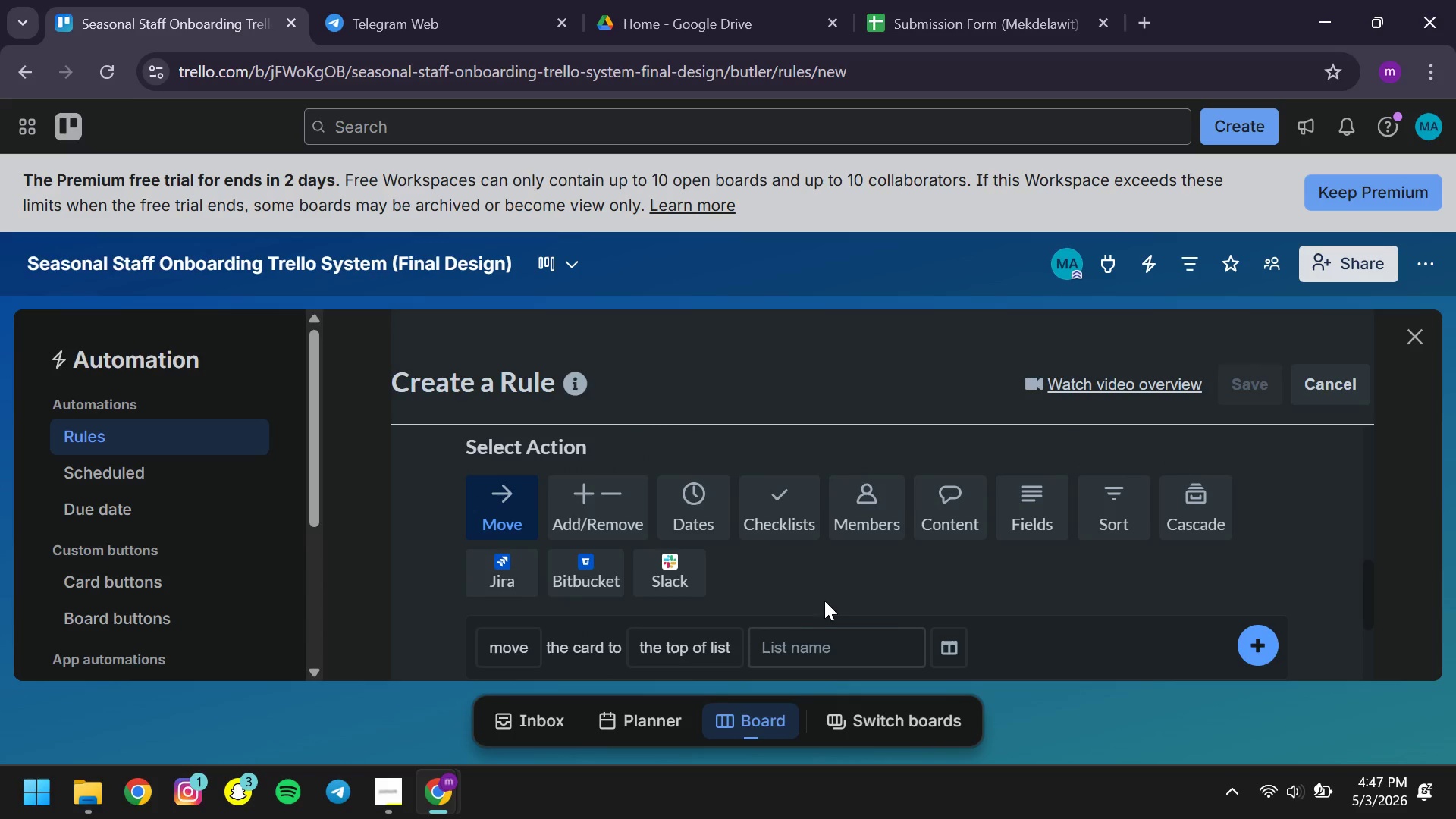 
left_click([805, 593])
 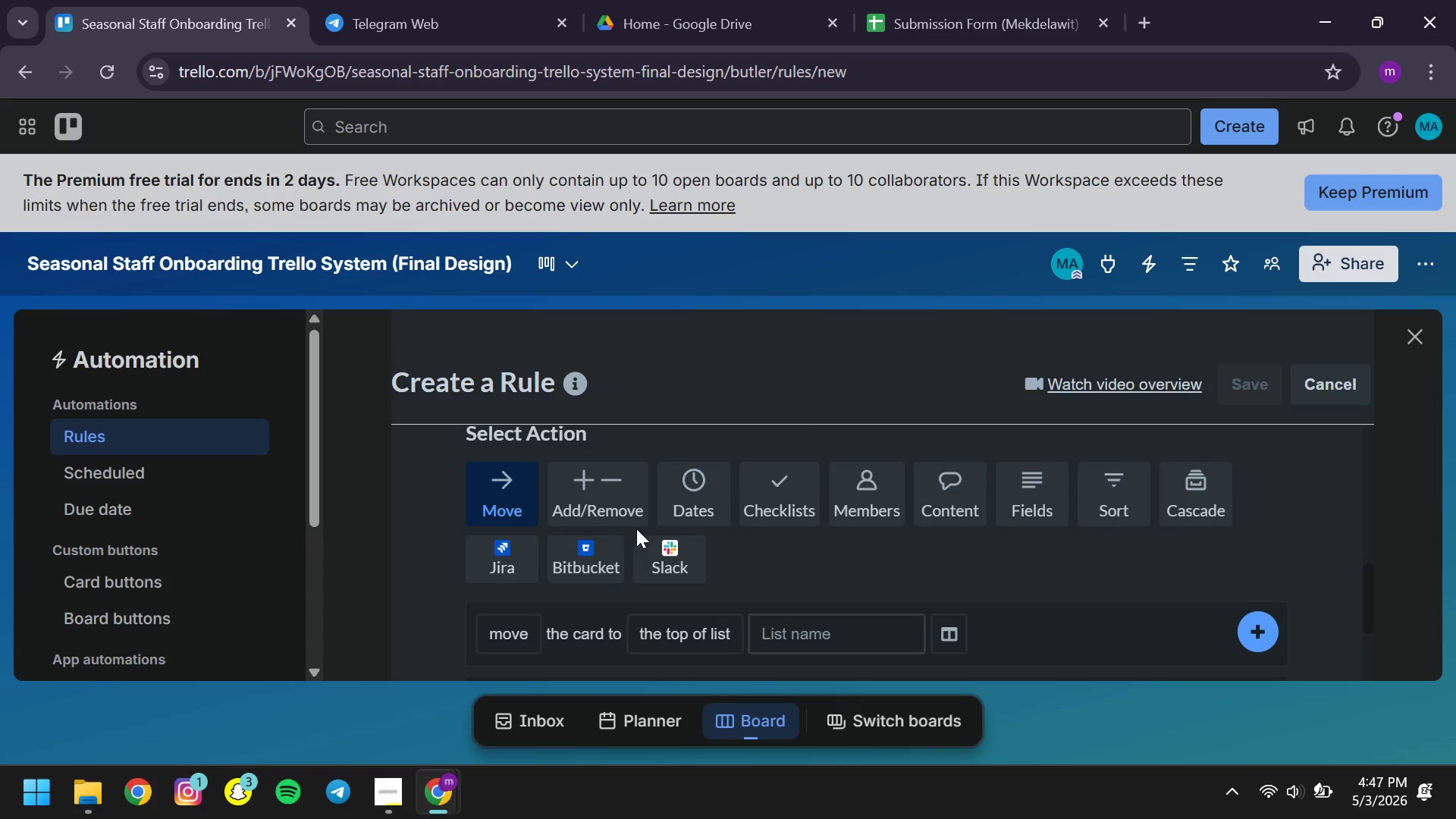 
left_click([809, 616])
 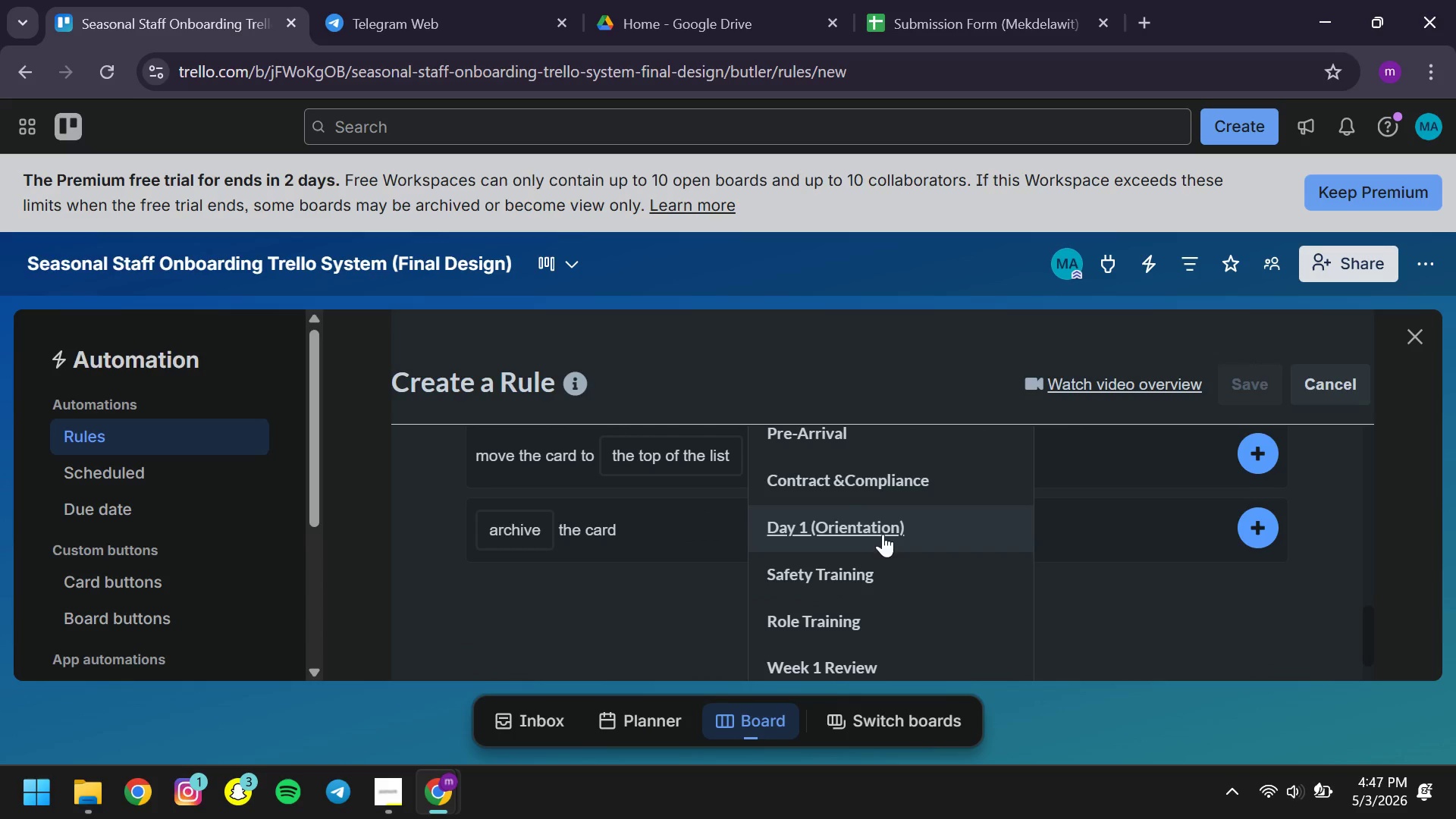 
left_click([821, 487])
 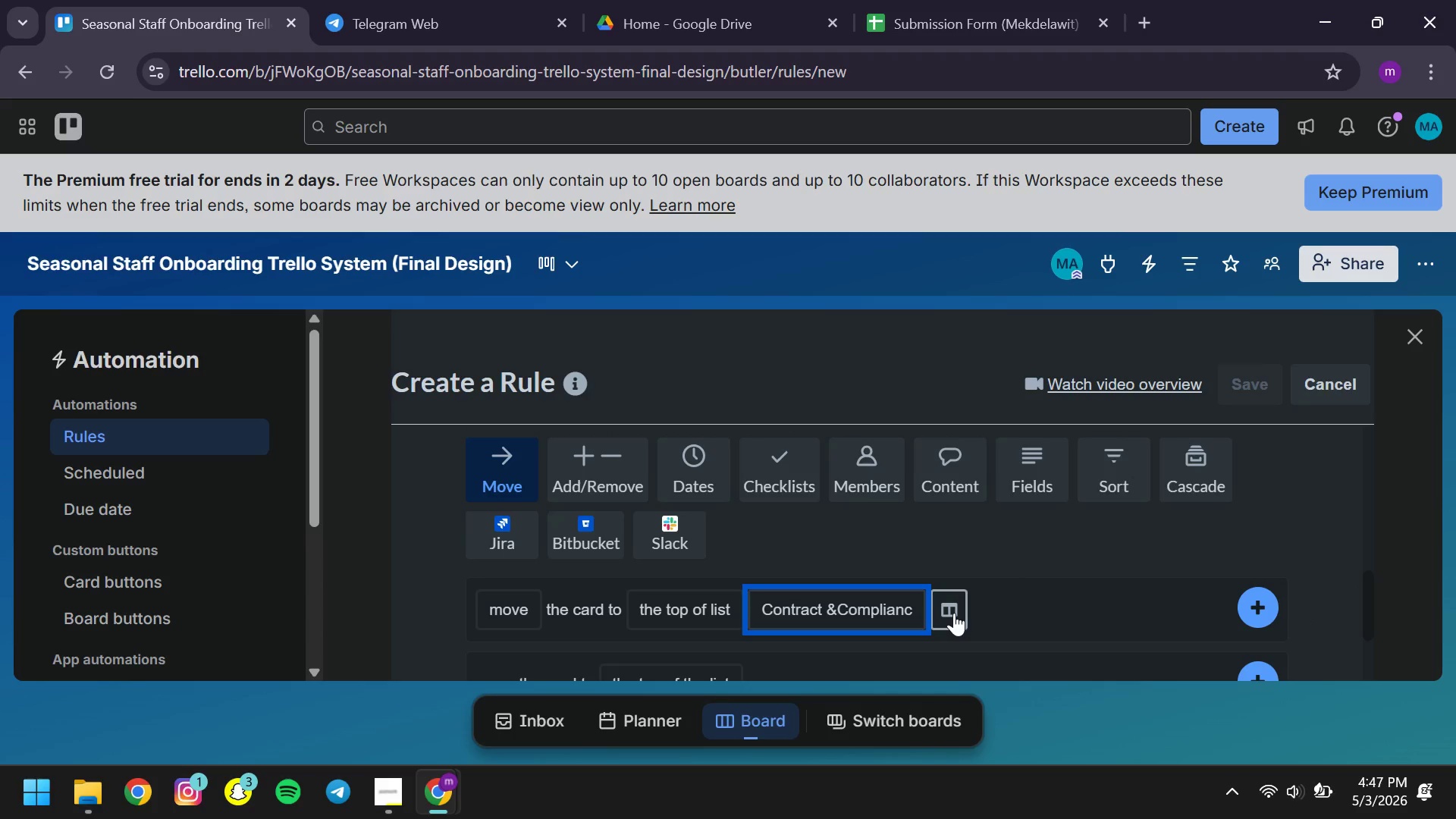 
left_click([954, 613])
 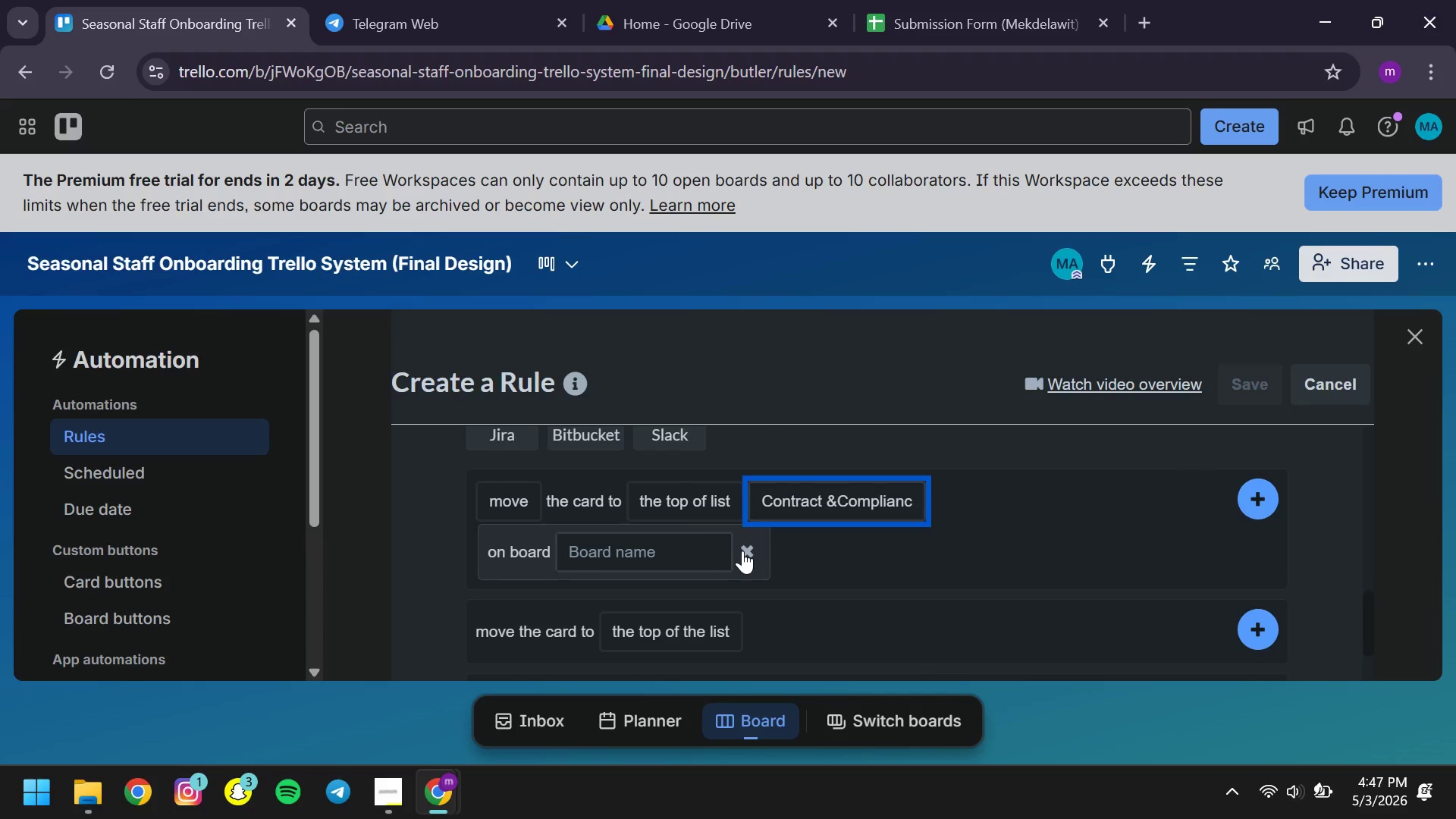 
left_click([645, 555])
 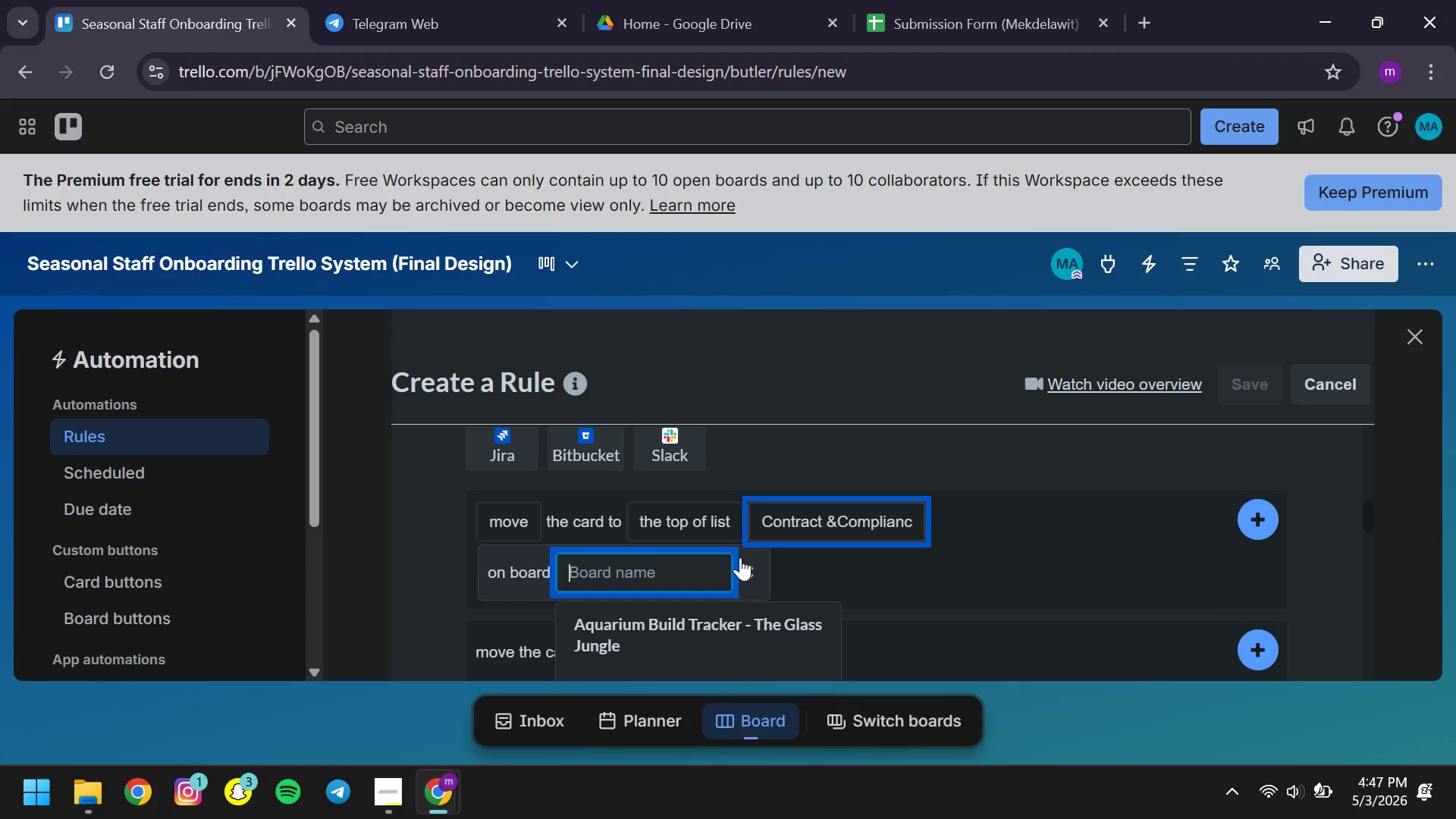 
left_click([751, 566])
 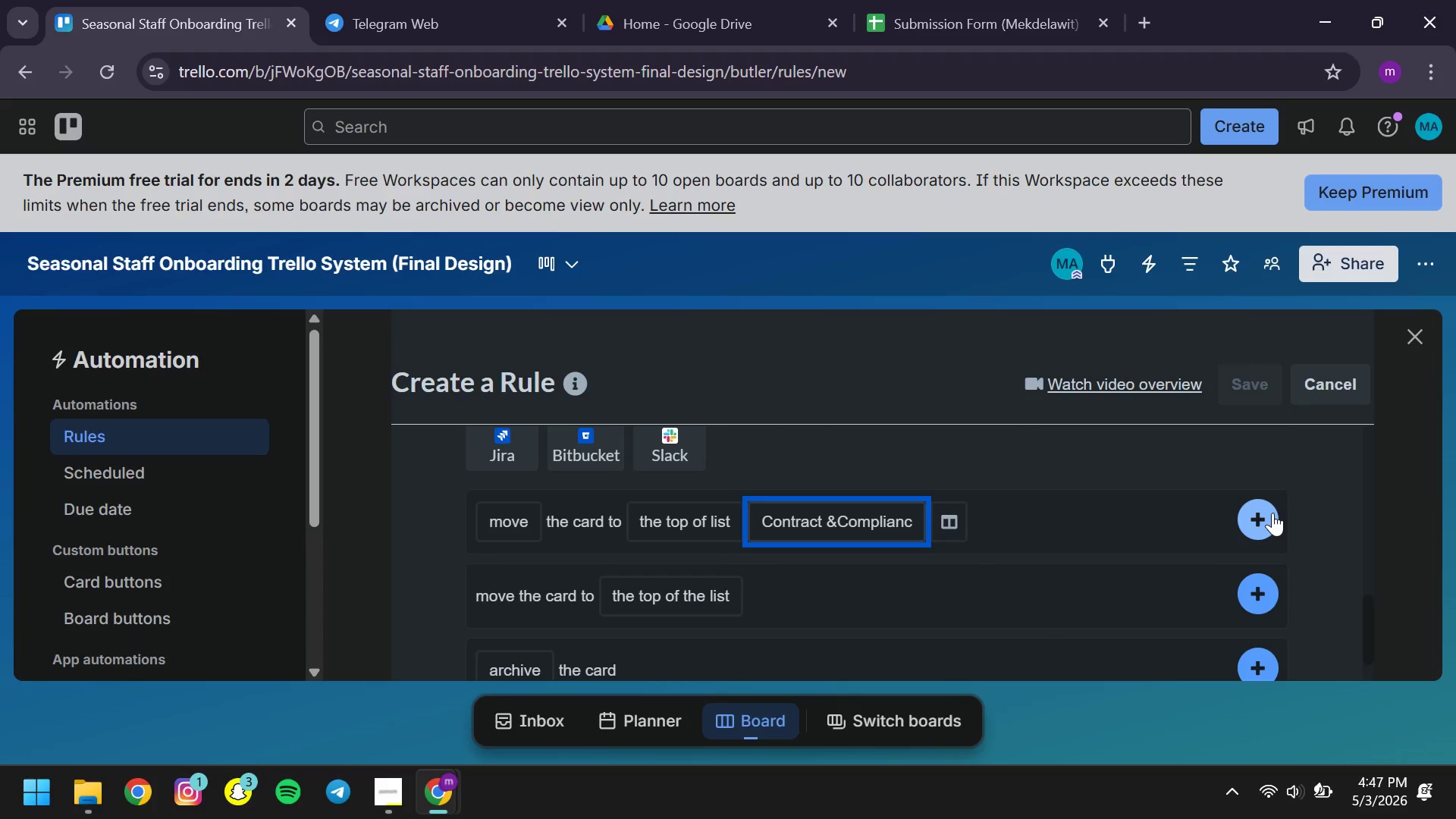 
left_click([1272, 513])
 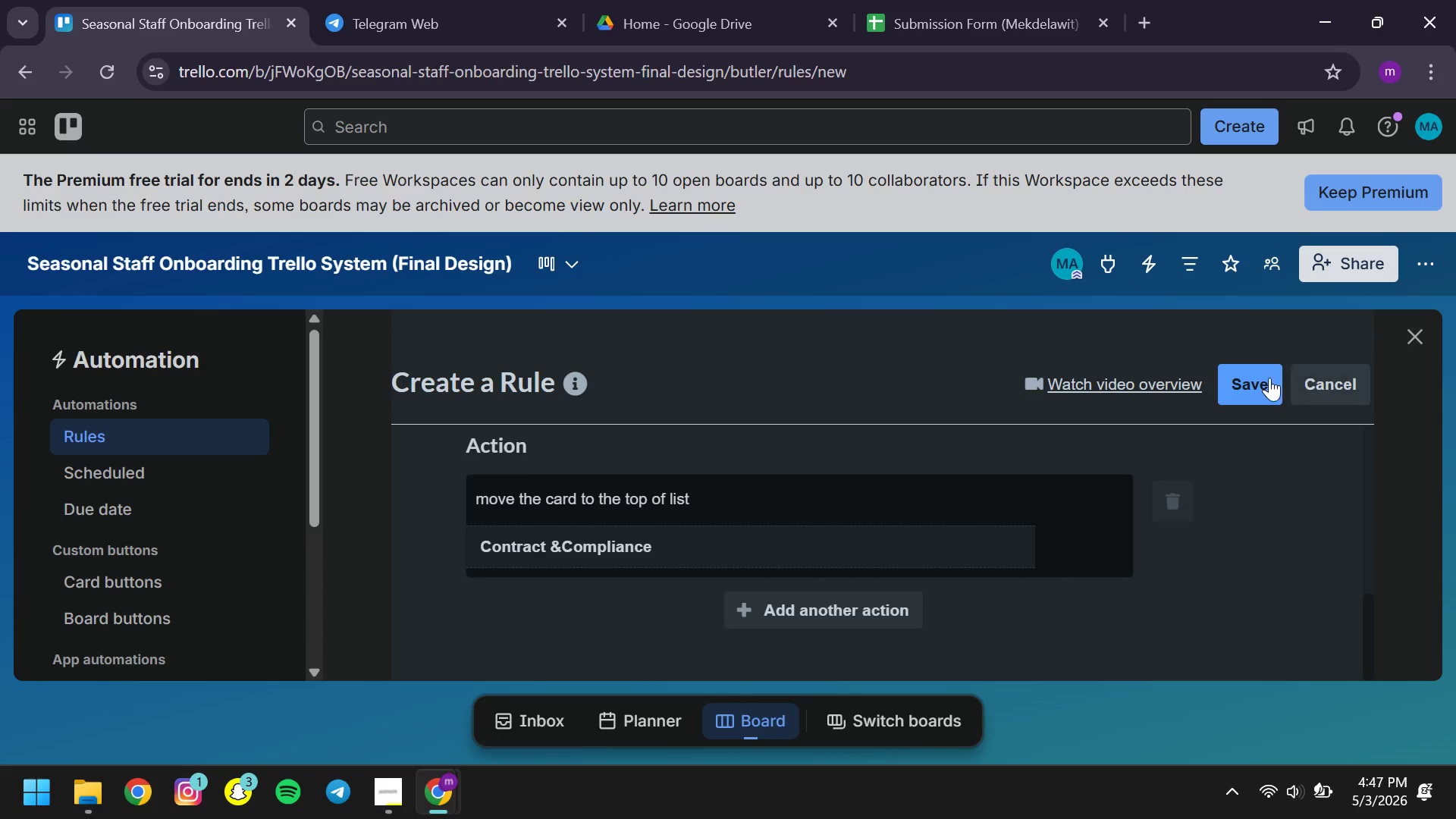 
left_click([1262, 378])
 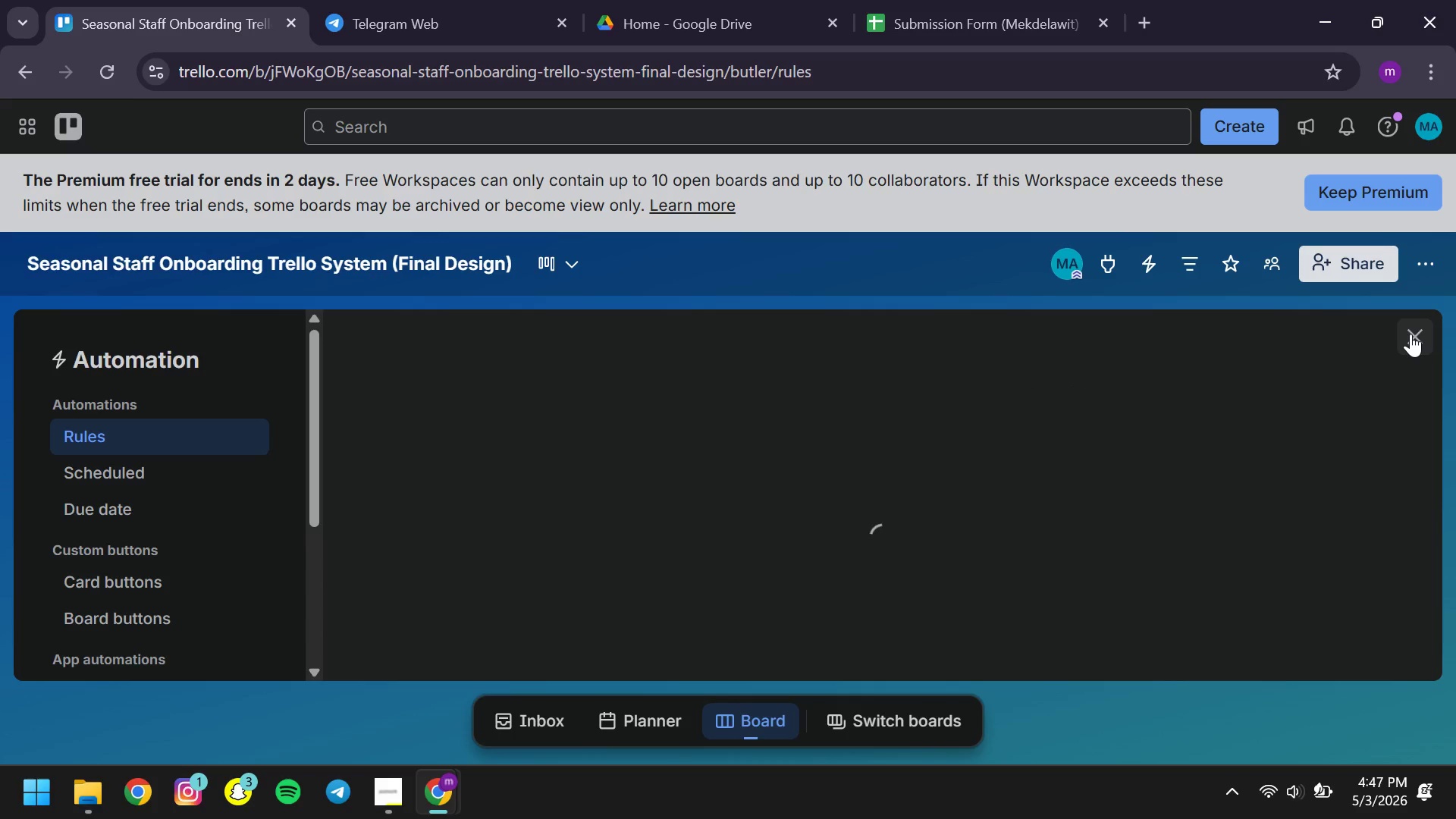 
wait(8.03)
 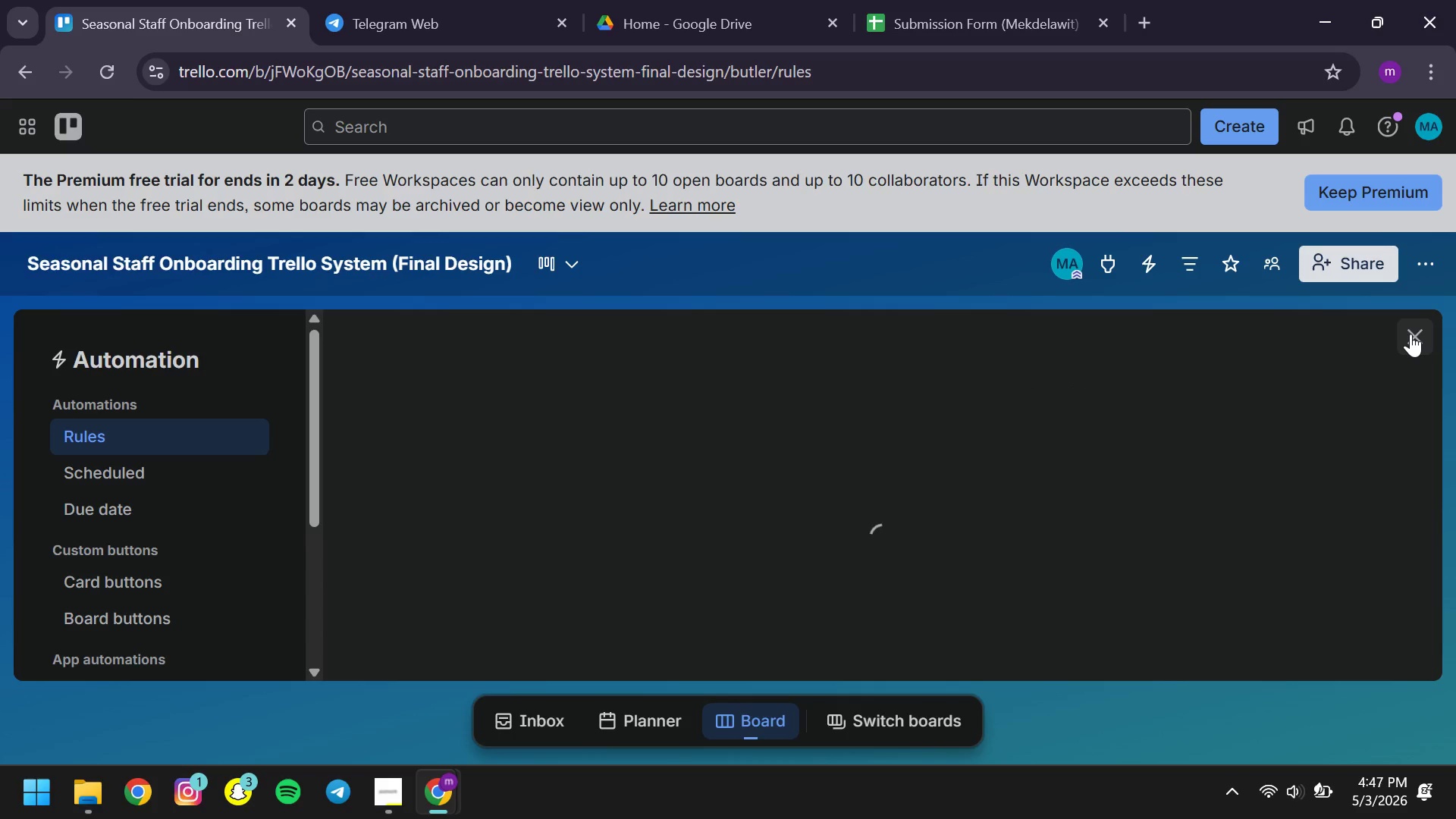 
left_click([1410, 334])
 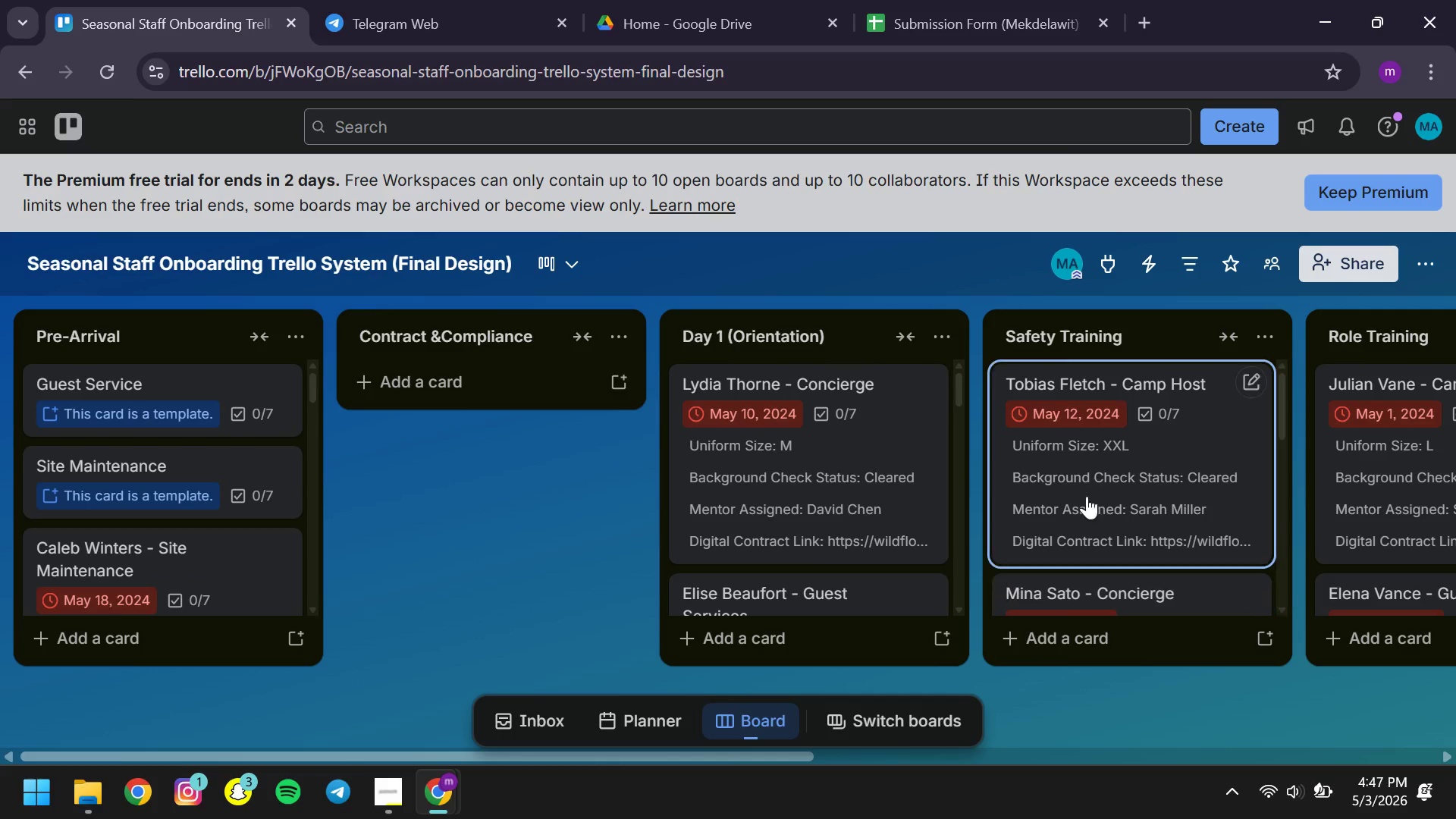 
left_click([1131, 510])
 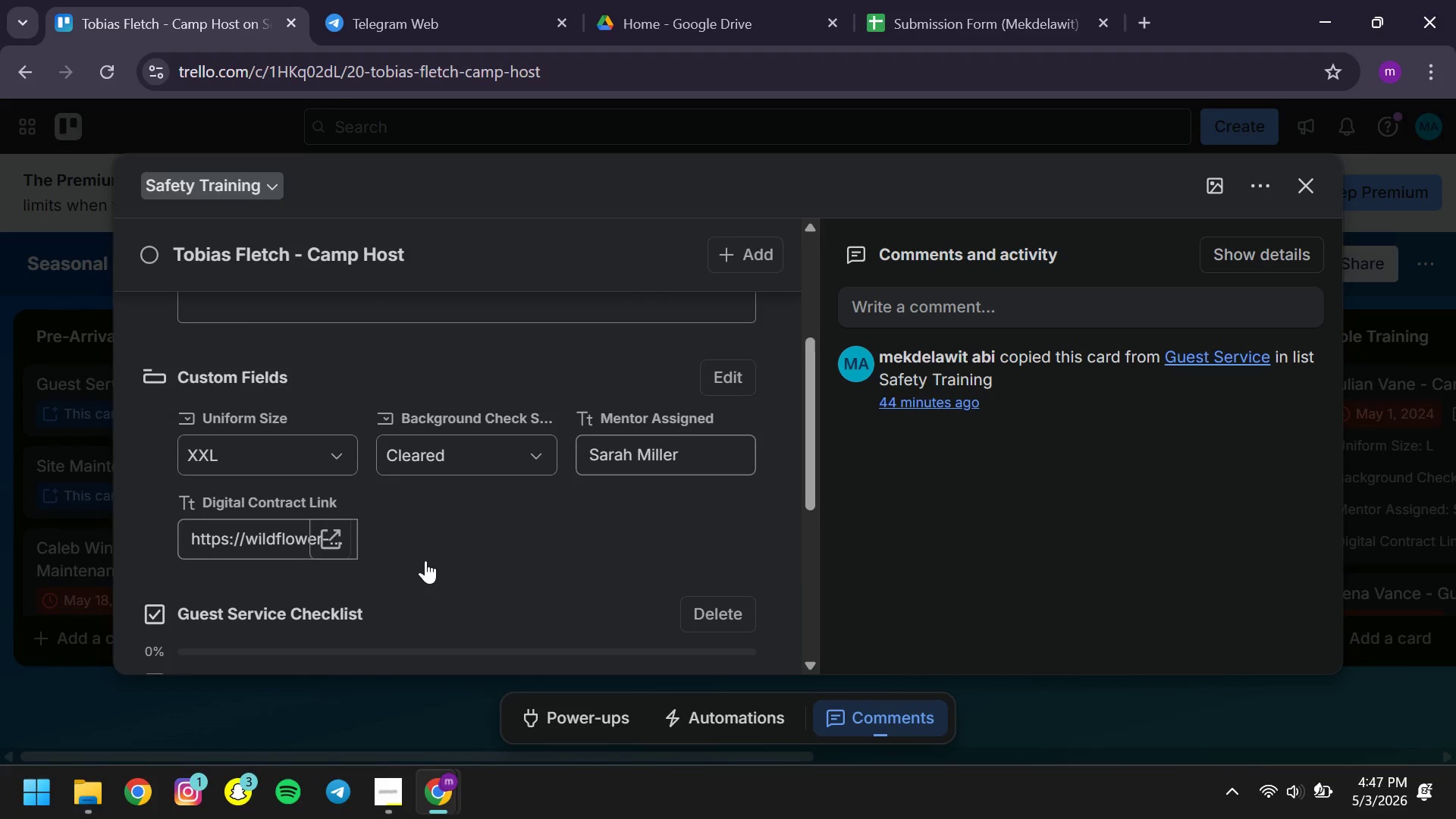 
left_click([467, 472])
 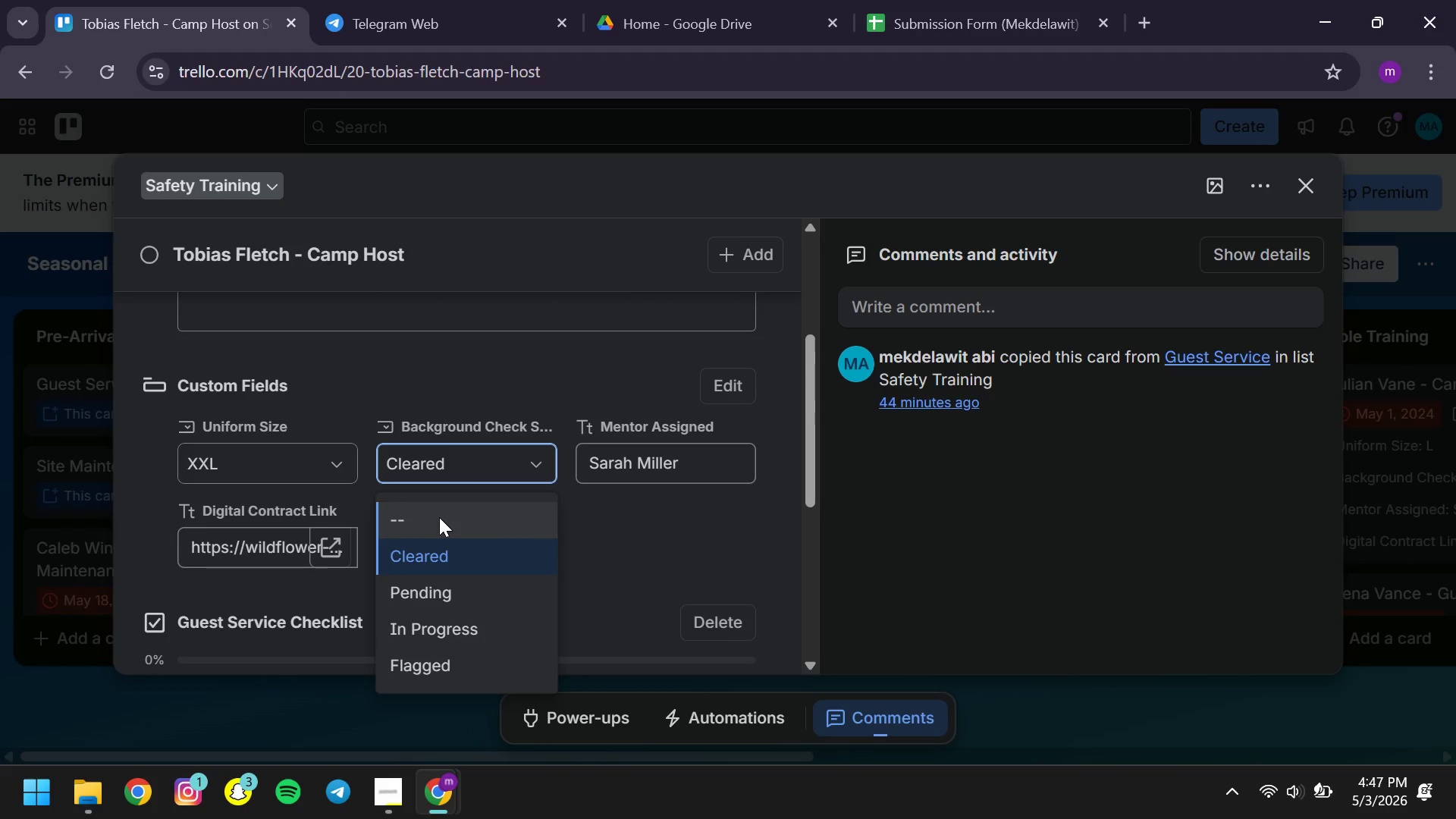 
left_click([439, 517])
 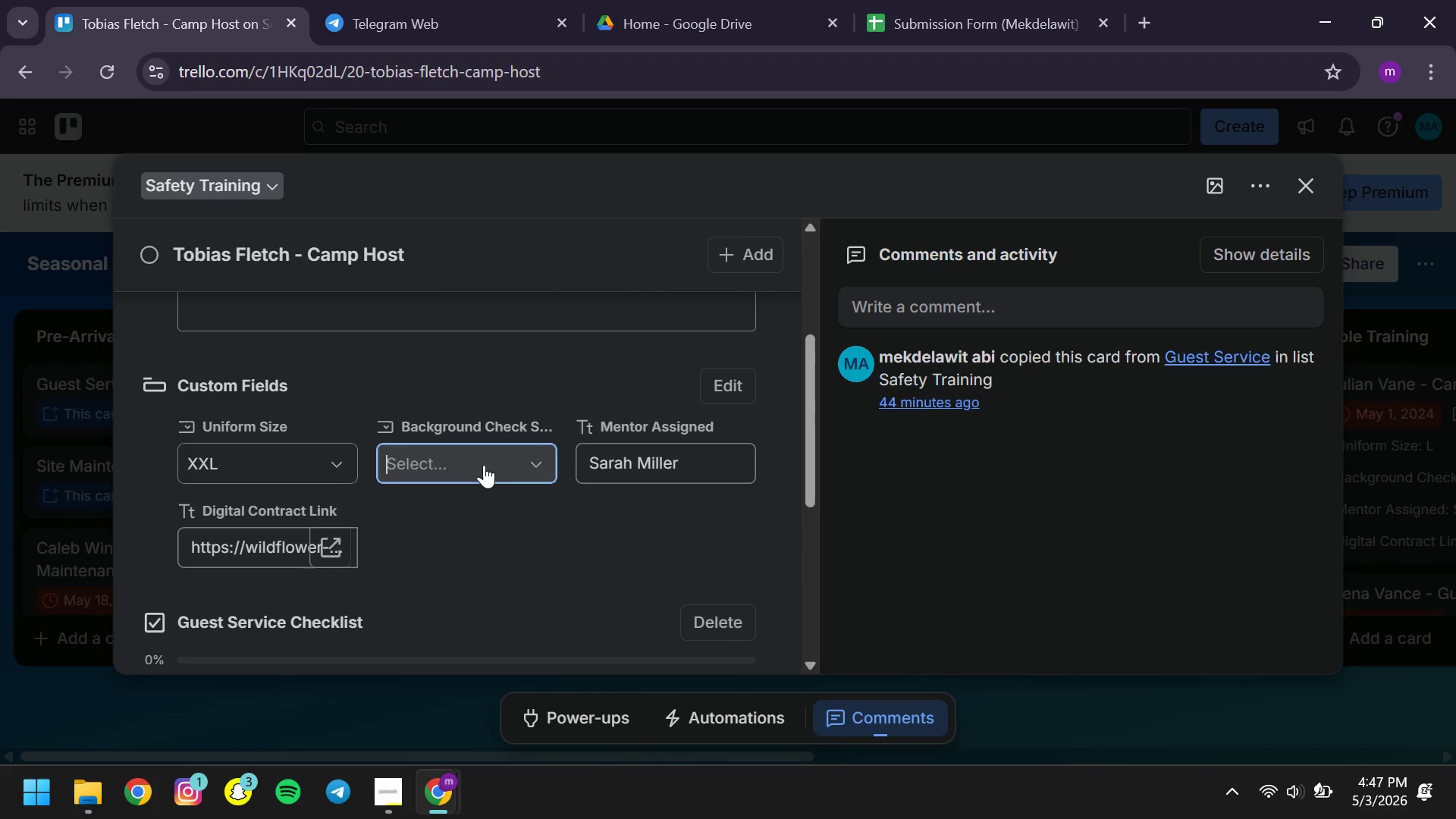 
left_click([484, 465])
 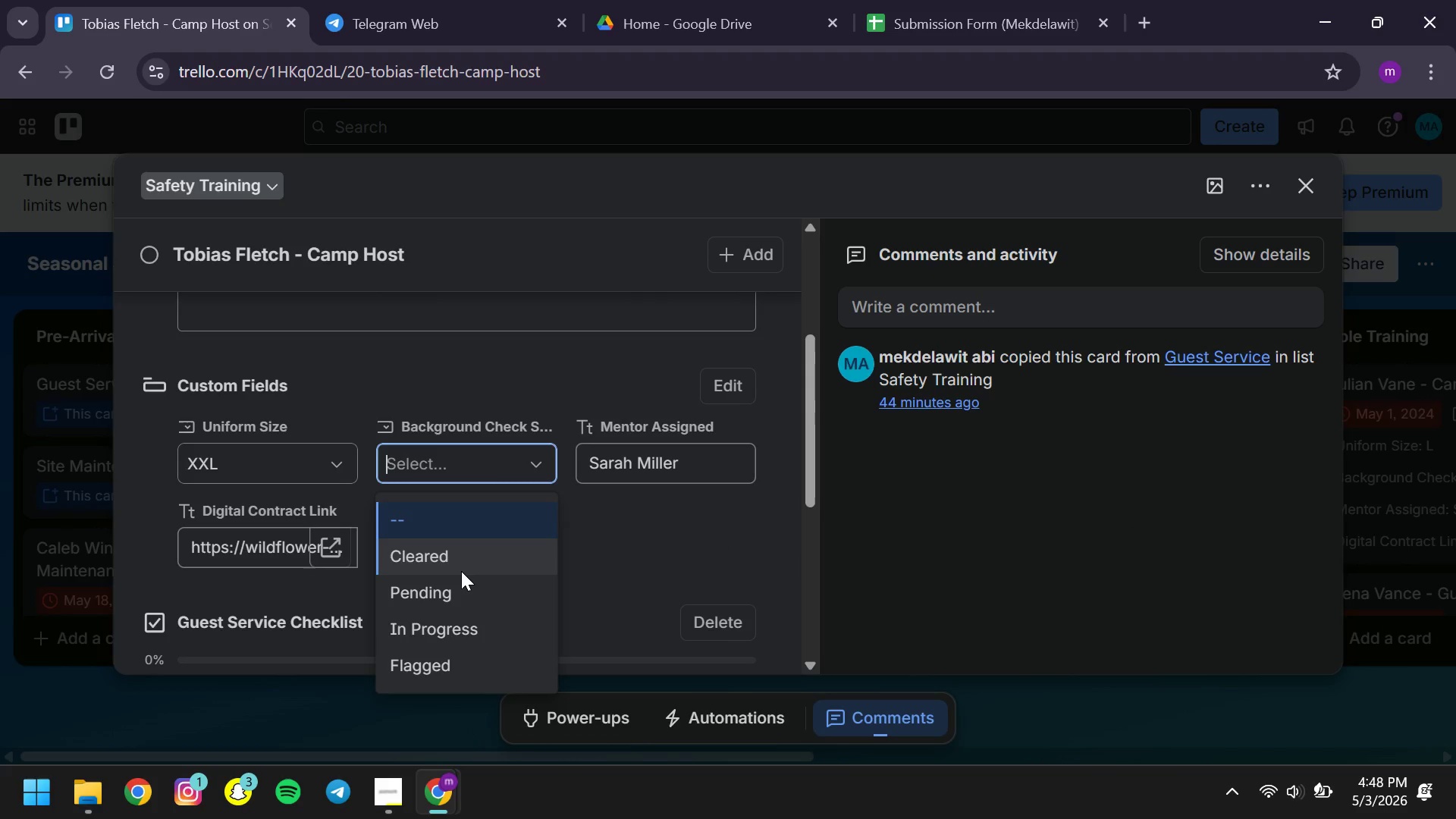 
left_click([461, 571])
 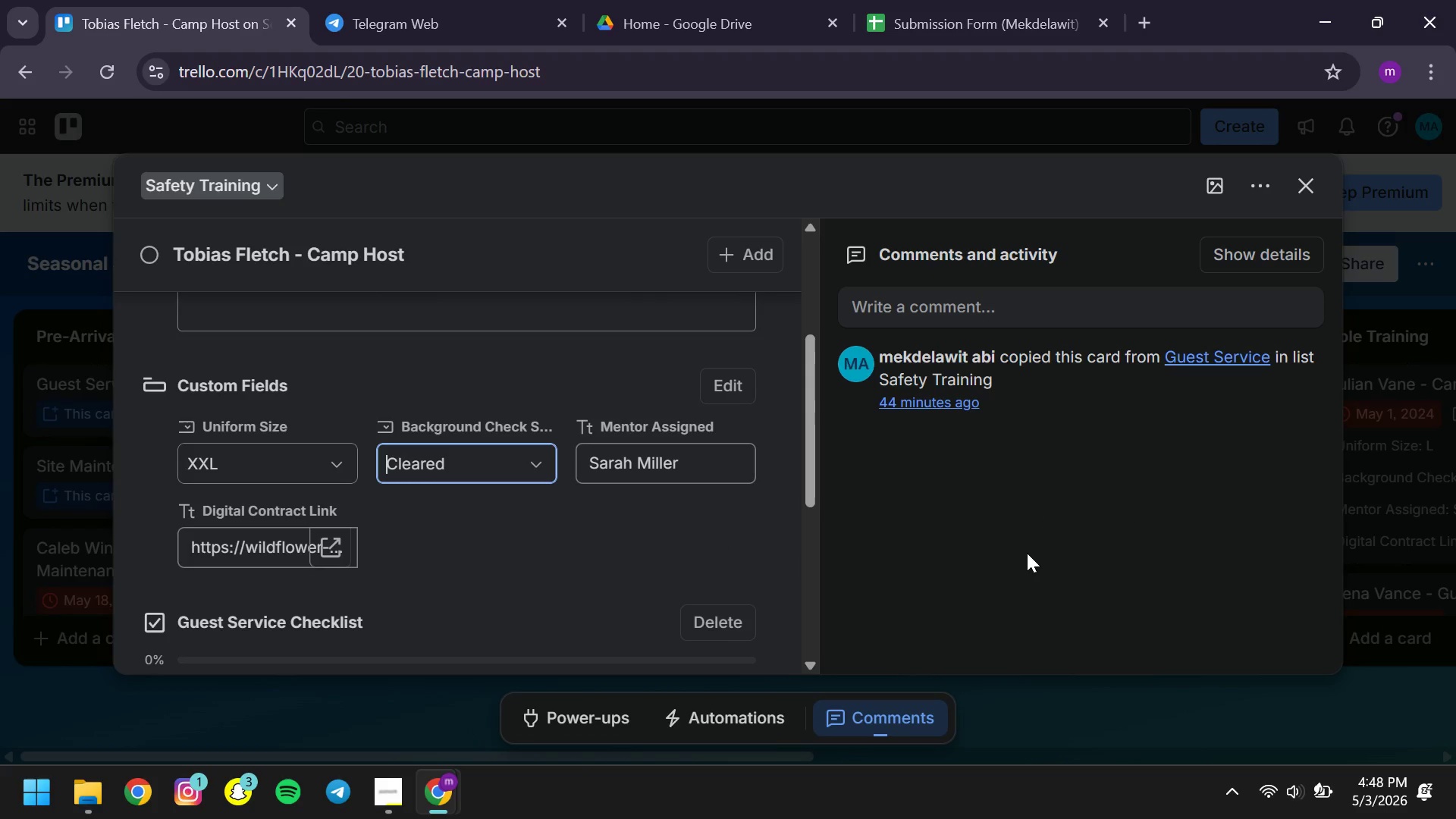 
left_click([1027, 553])